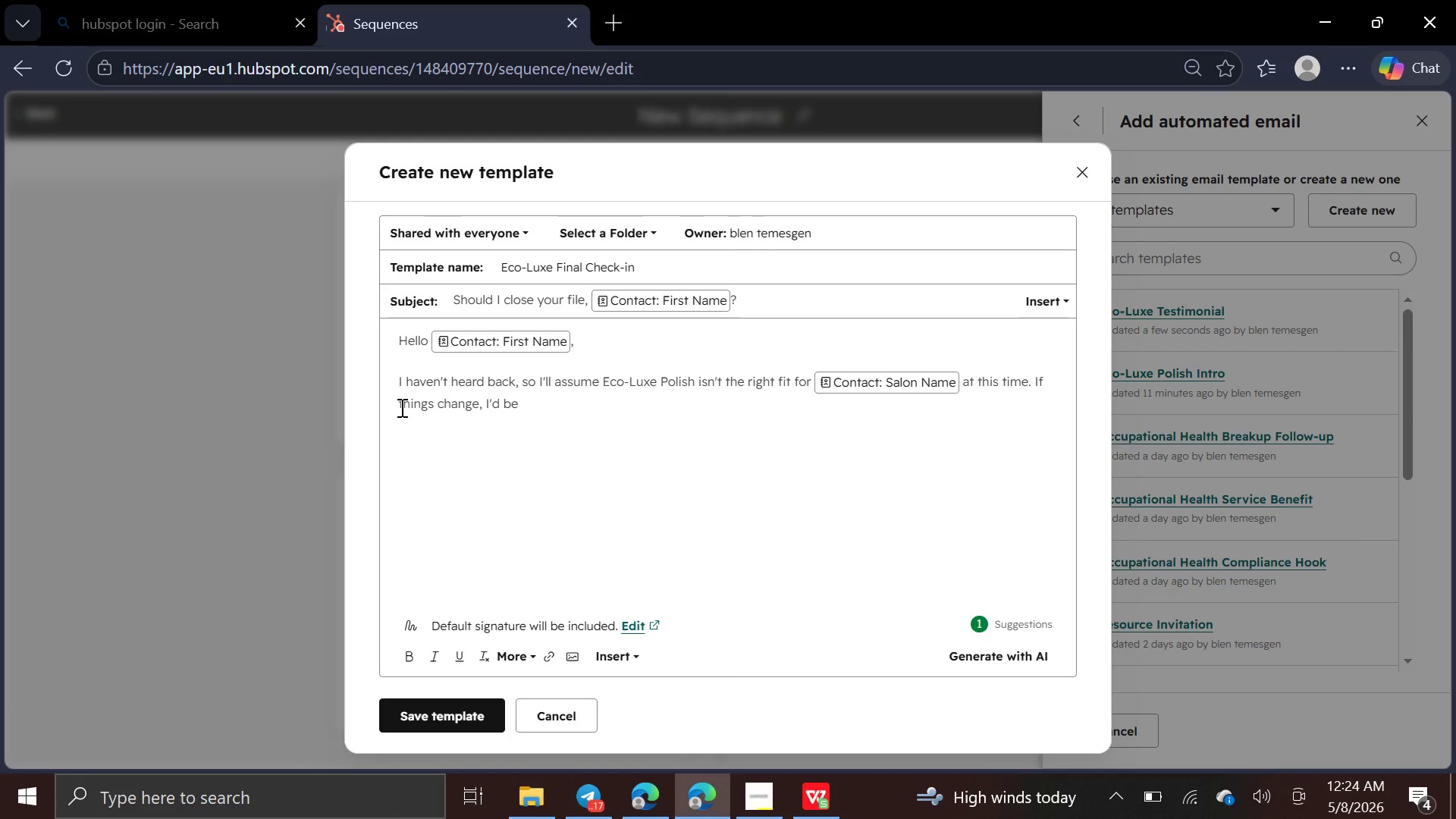 
type(happy to revisit )
 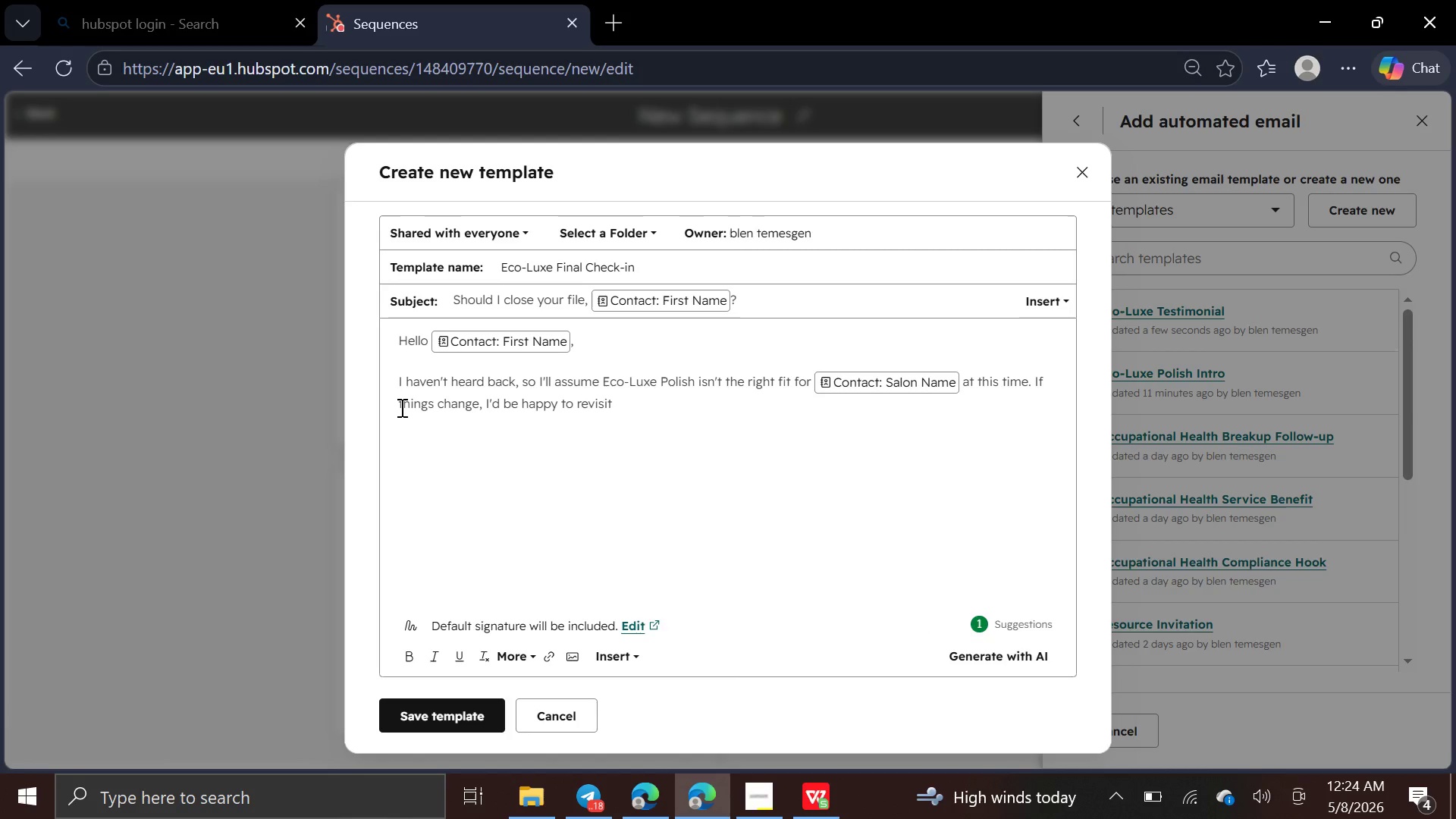 
type(and share how )
 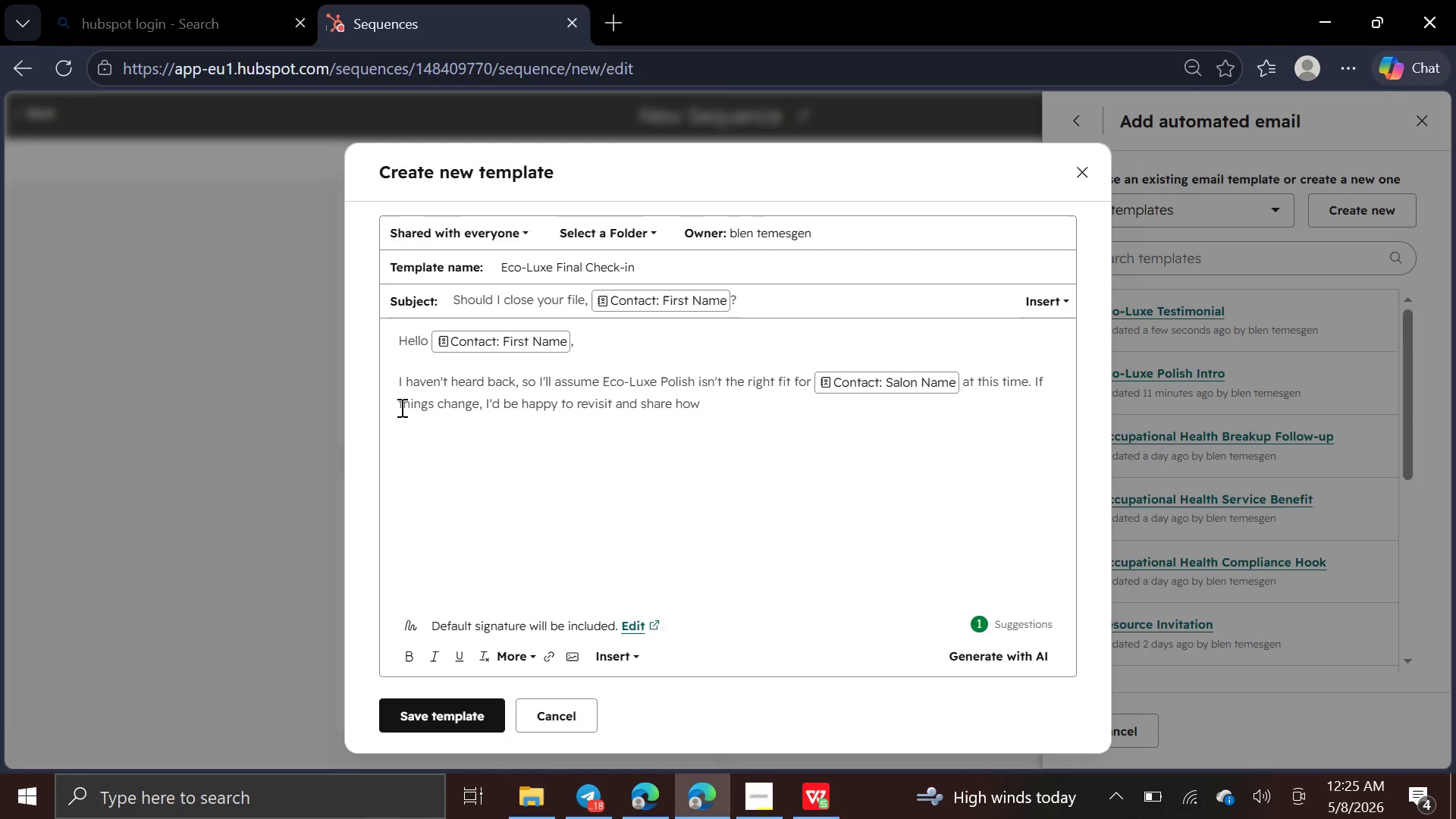 
wait(11.75)
 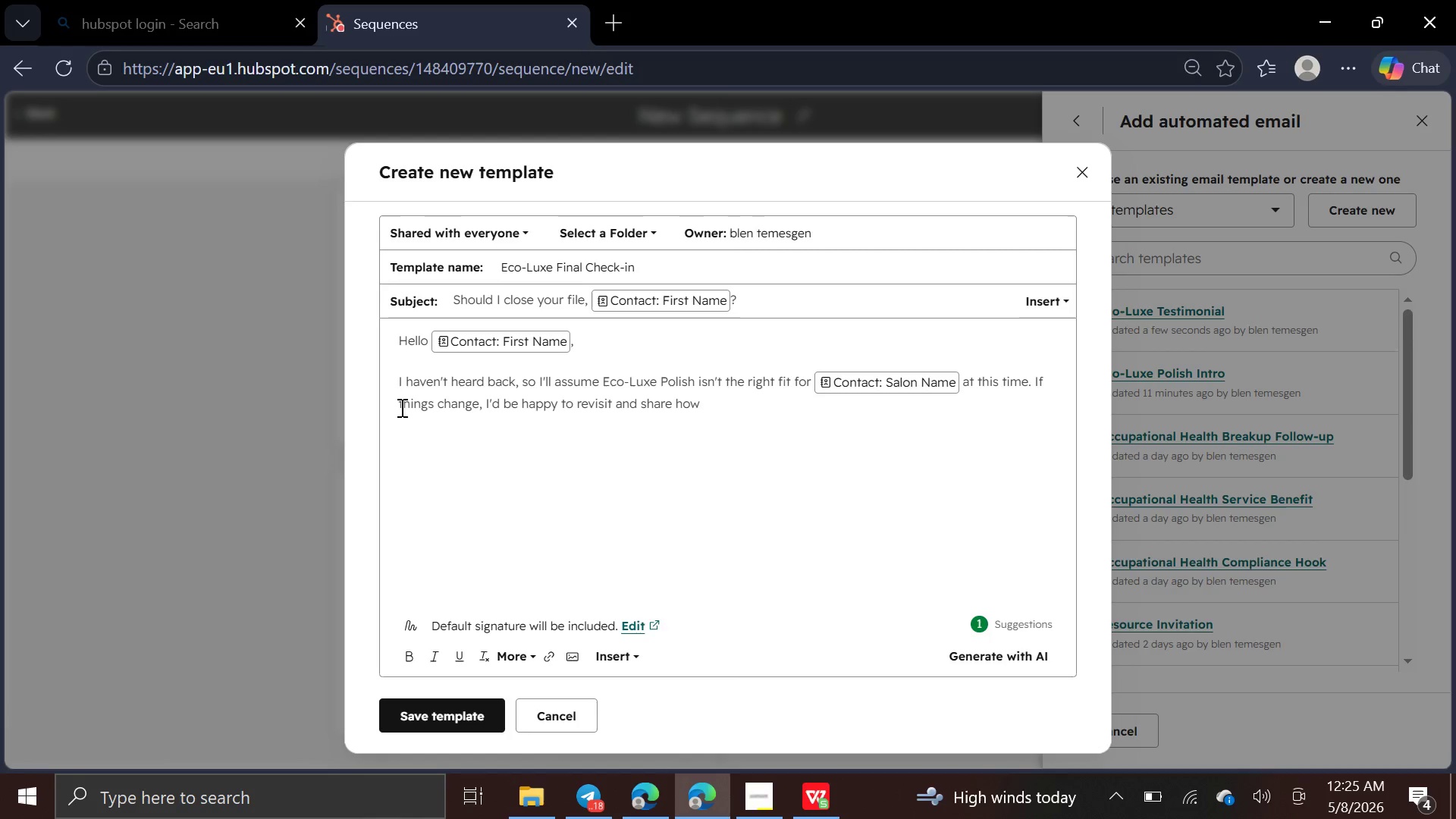 
type(our sustainable gel polishes)
 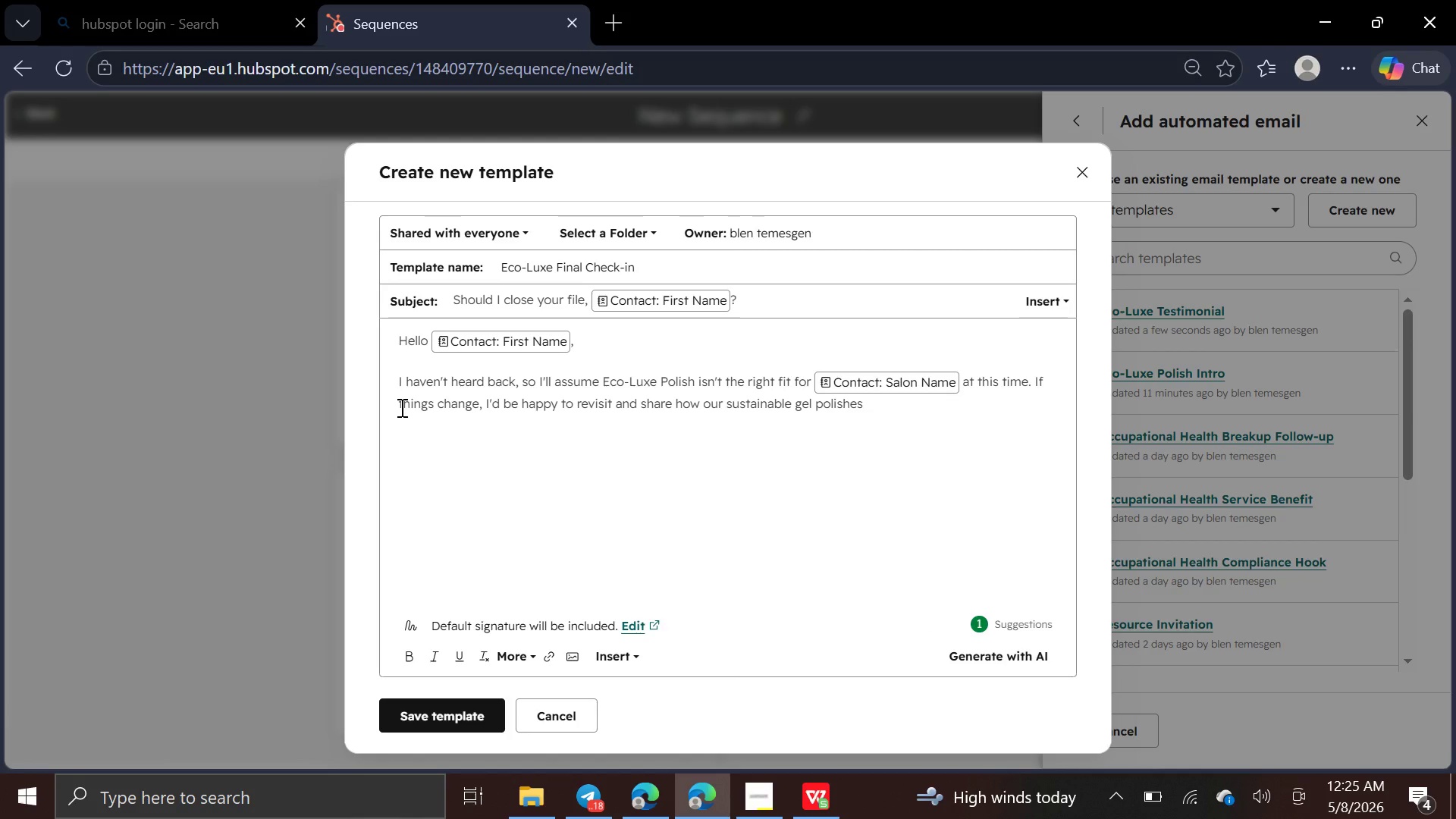 
type( can support your )
 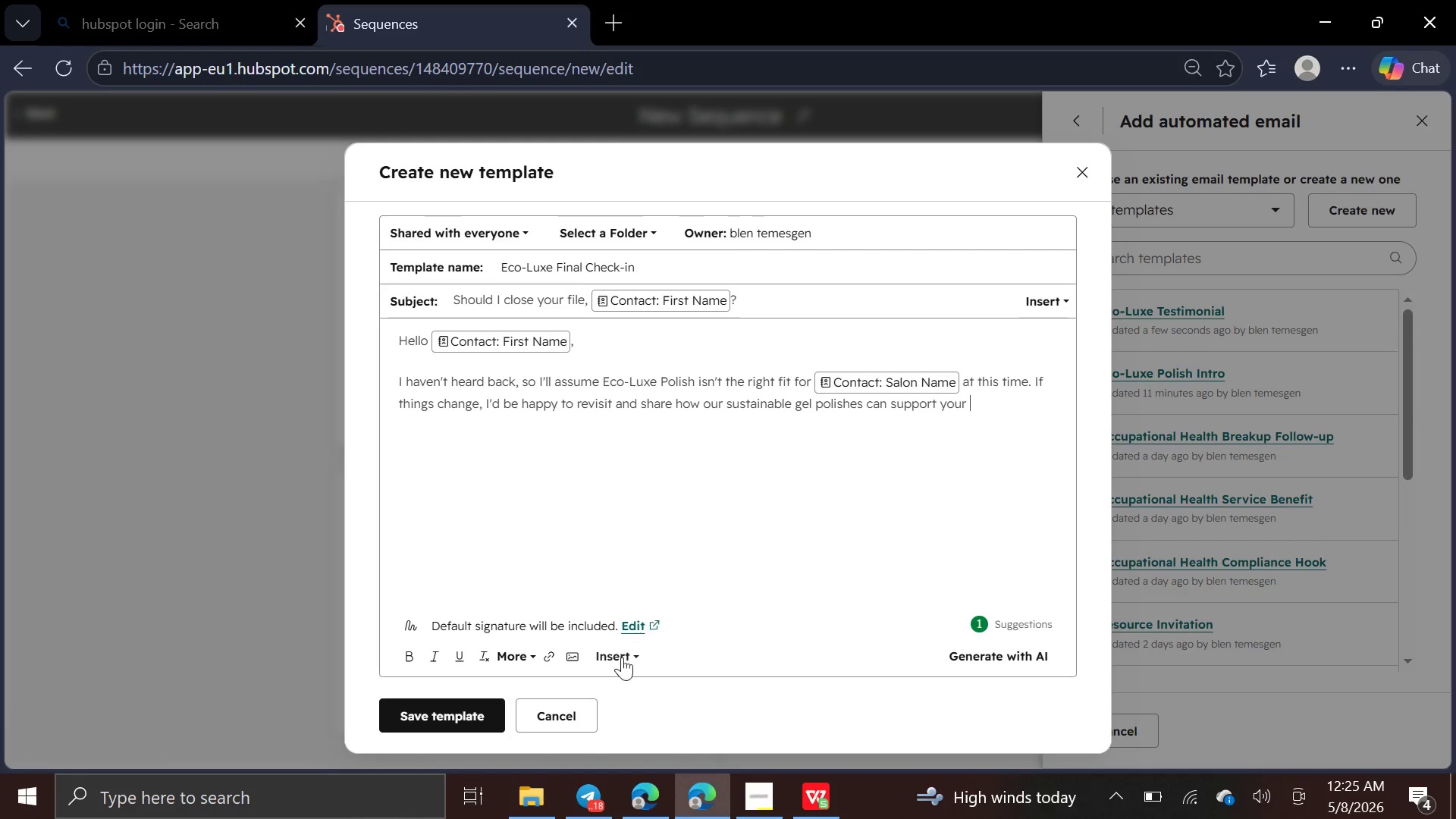 
left_click([615, 660])
 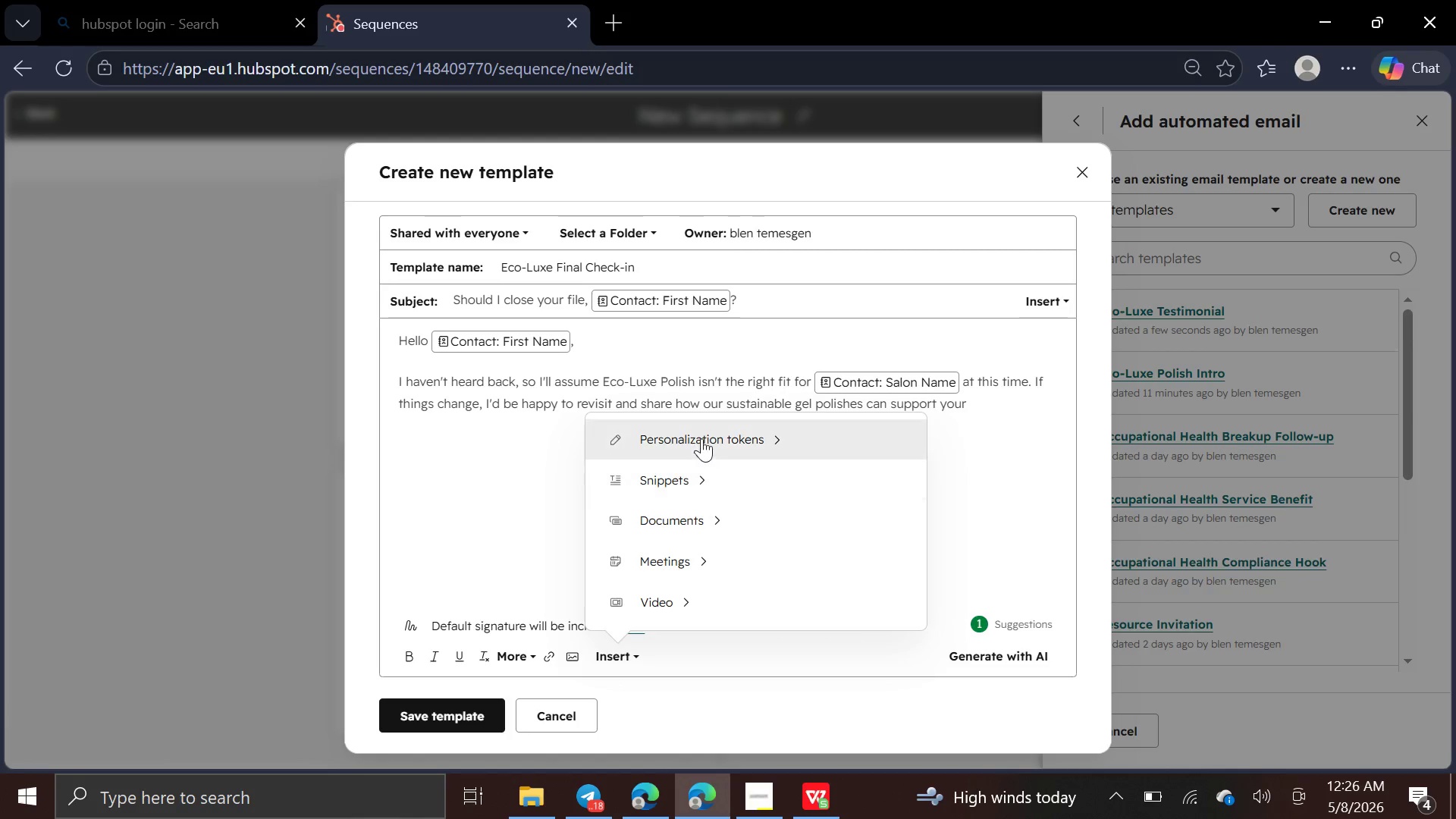 
left_click([702, 438])
 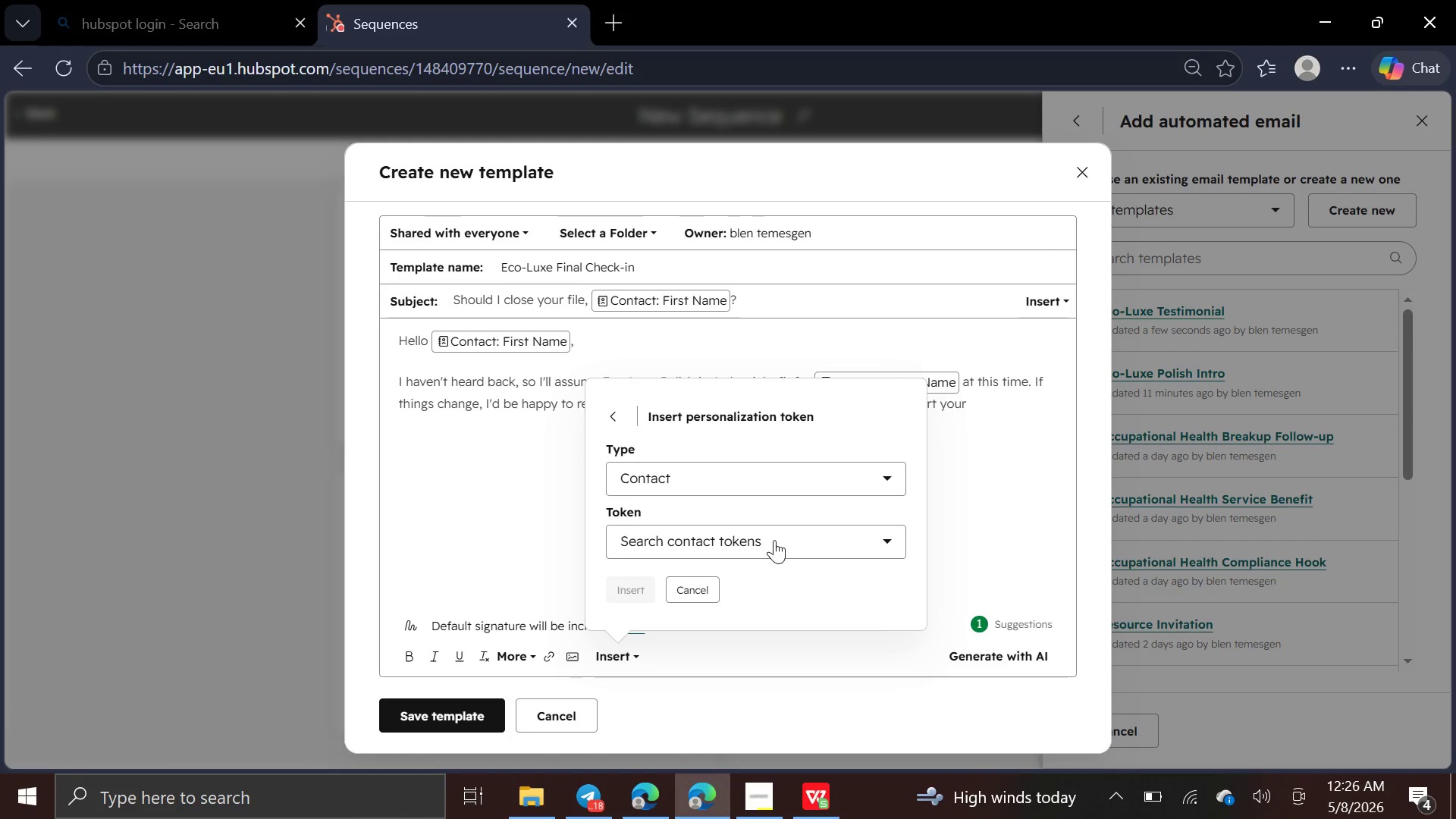 
left_click([774, 539])
 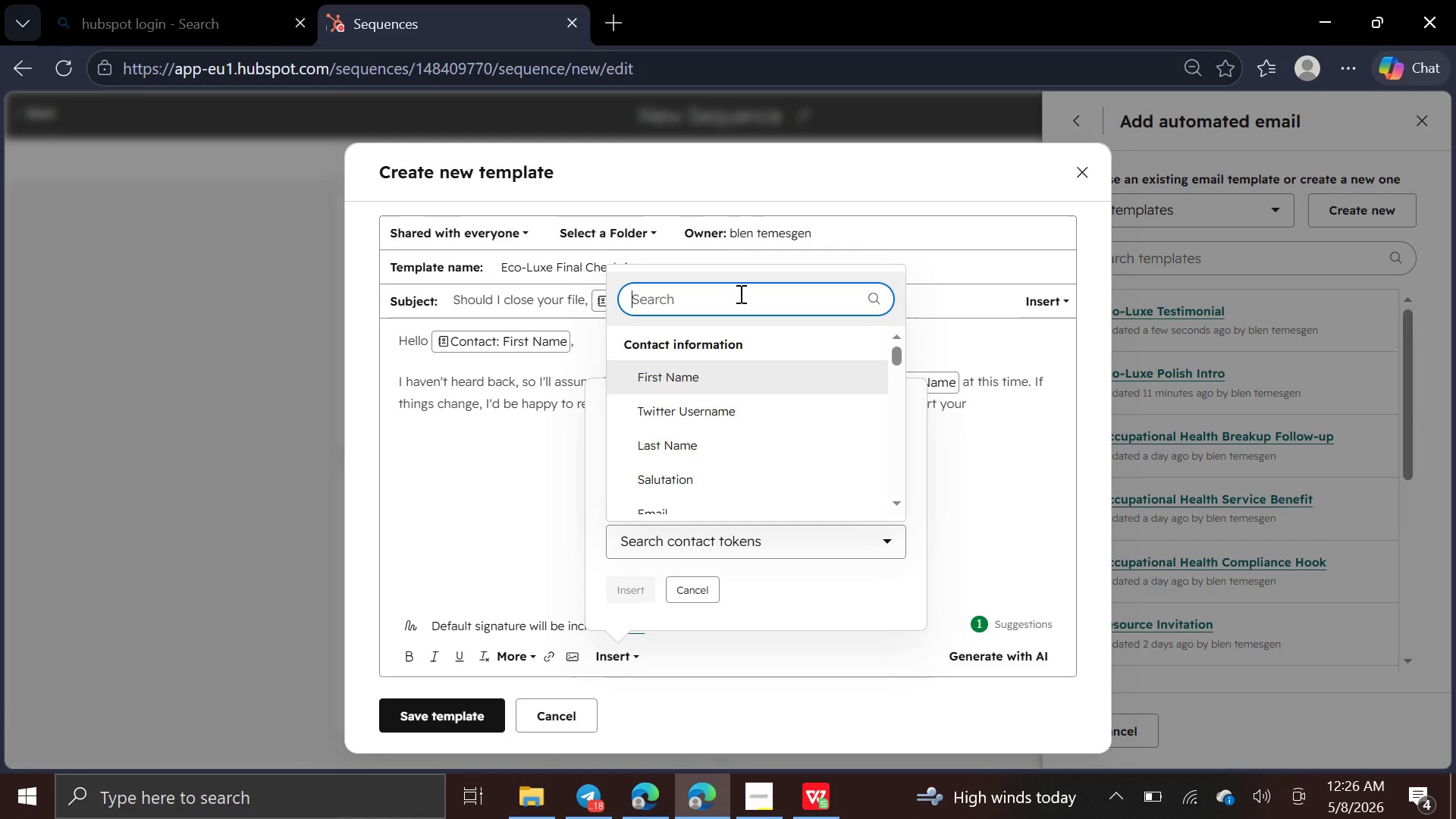 
type(sal)
 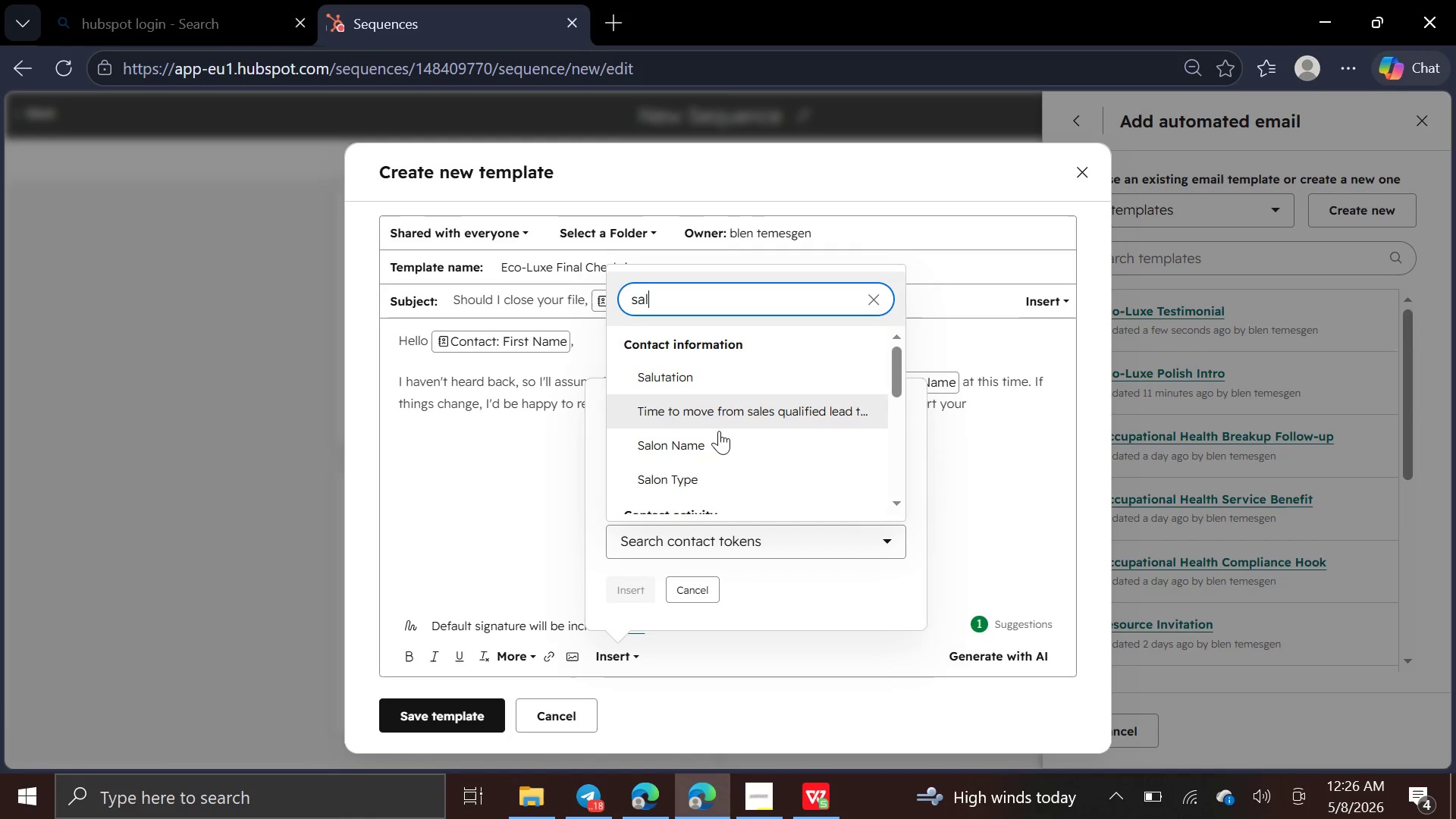 
left_click([689, 467])
 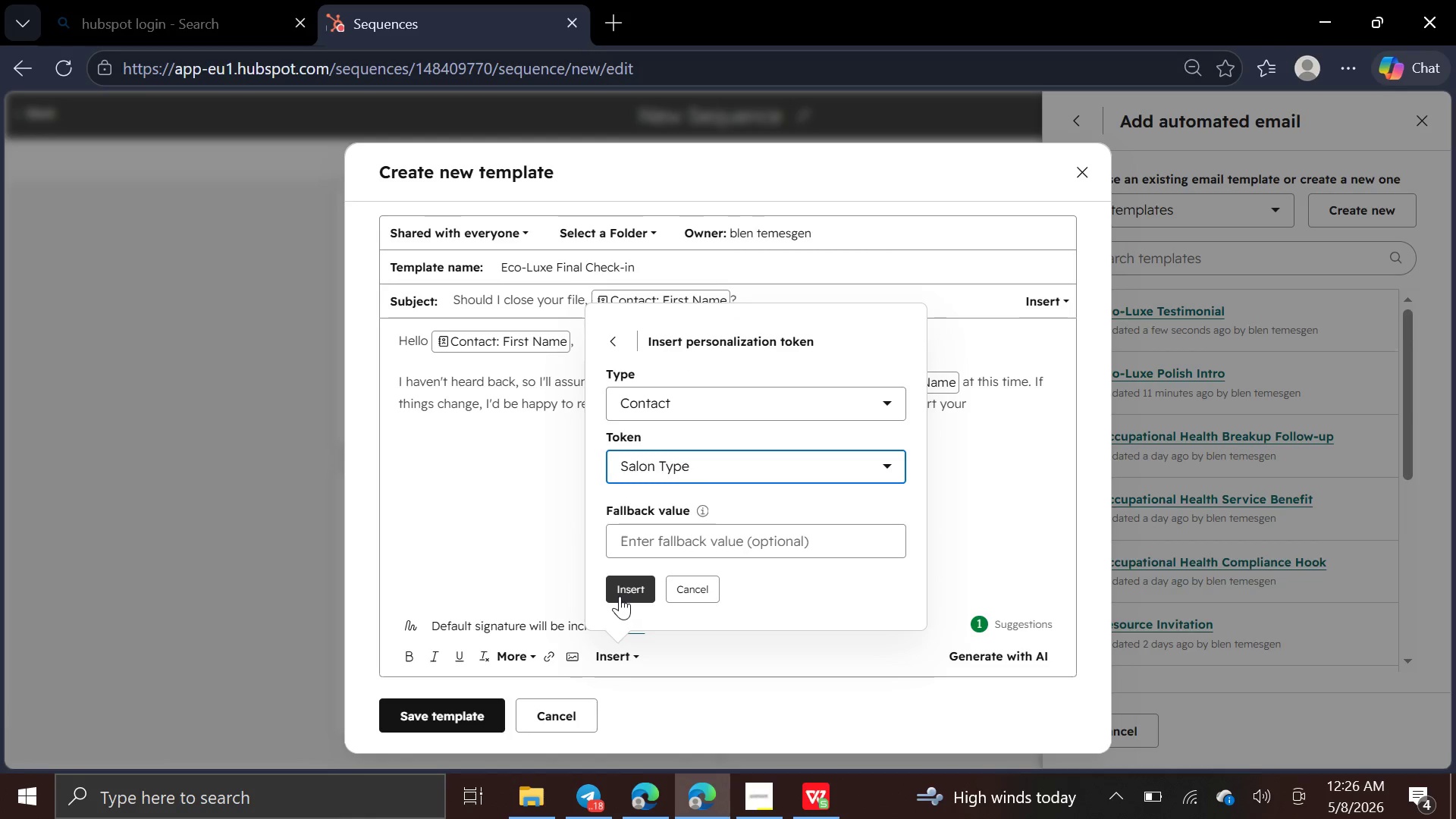 
left_click([623, 593])
 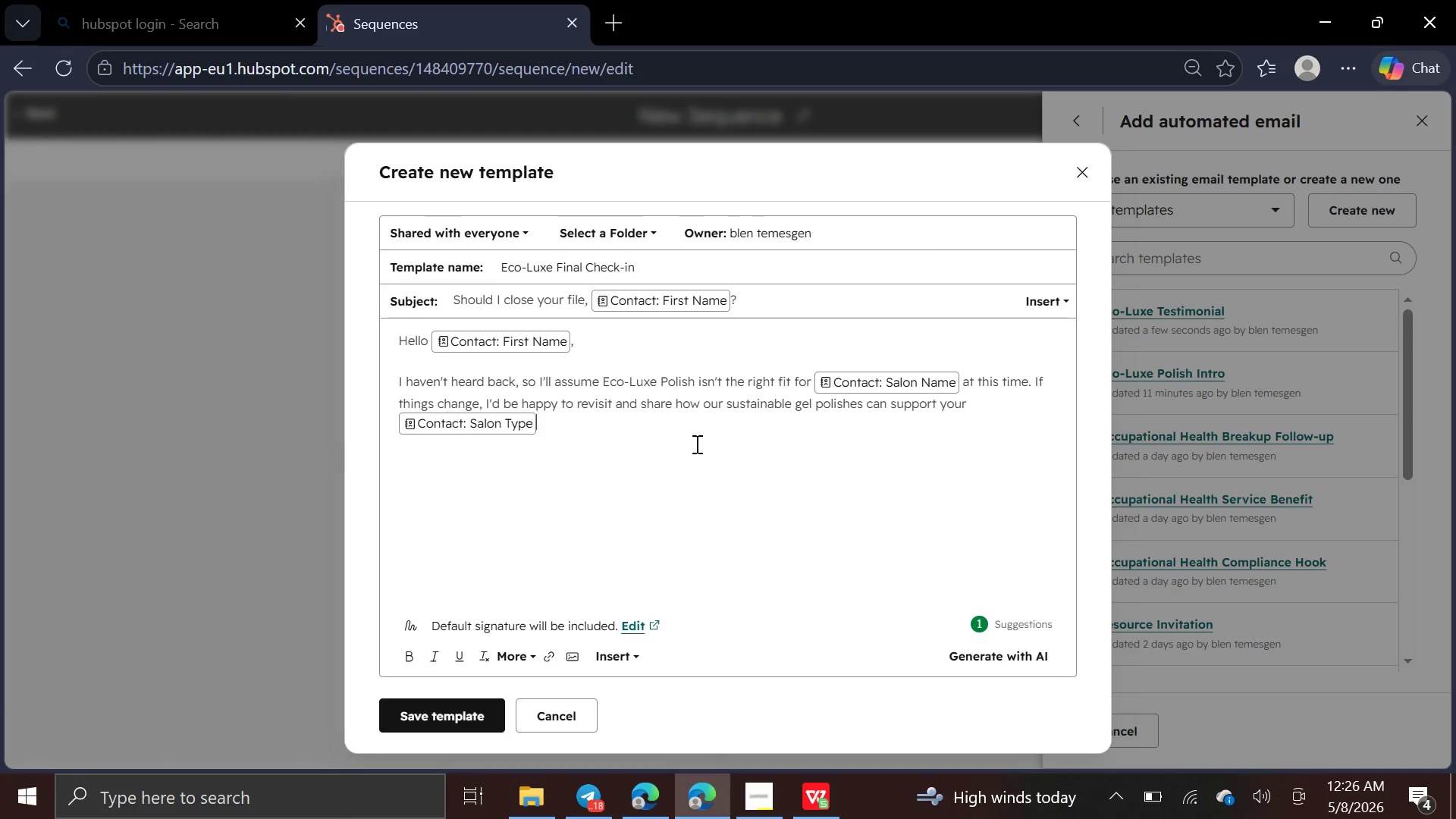 
key(Space)
 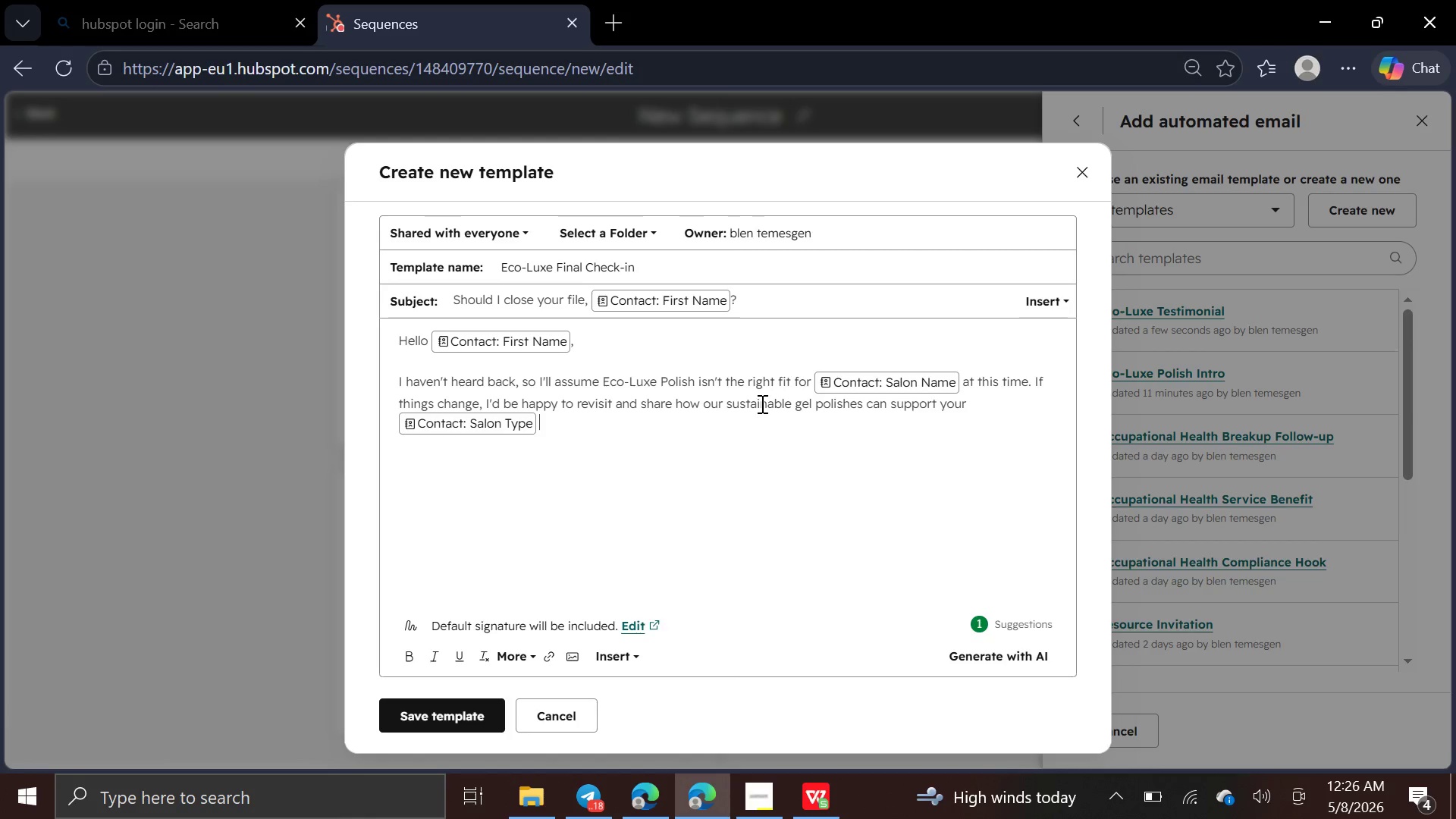 
key(Backspace)
 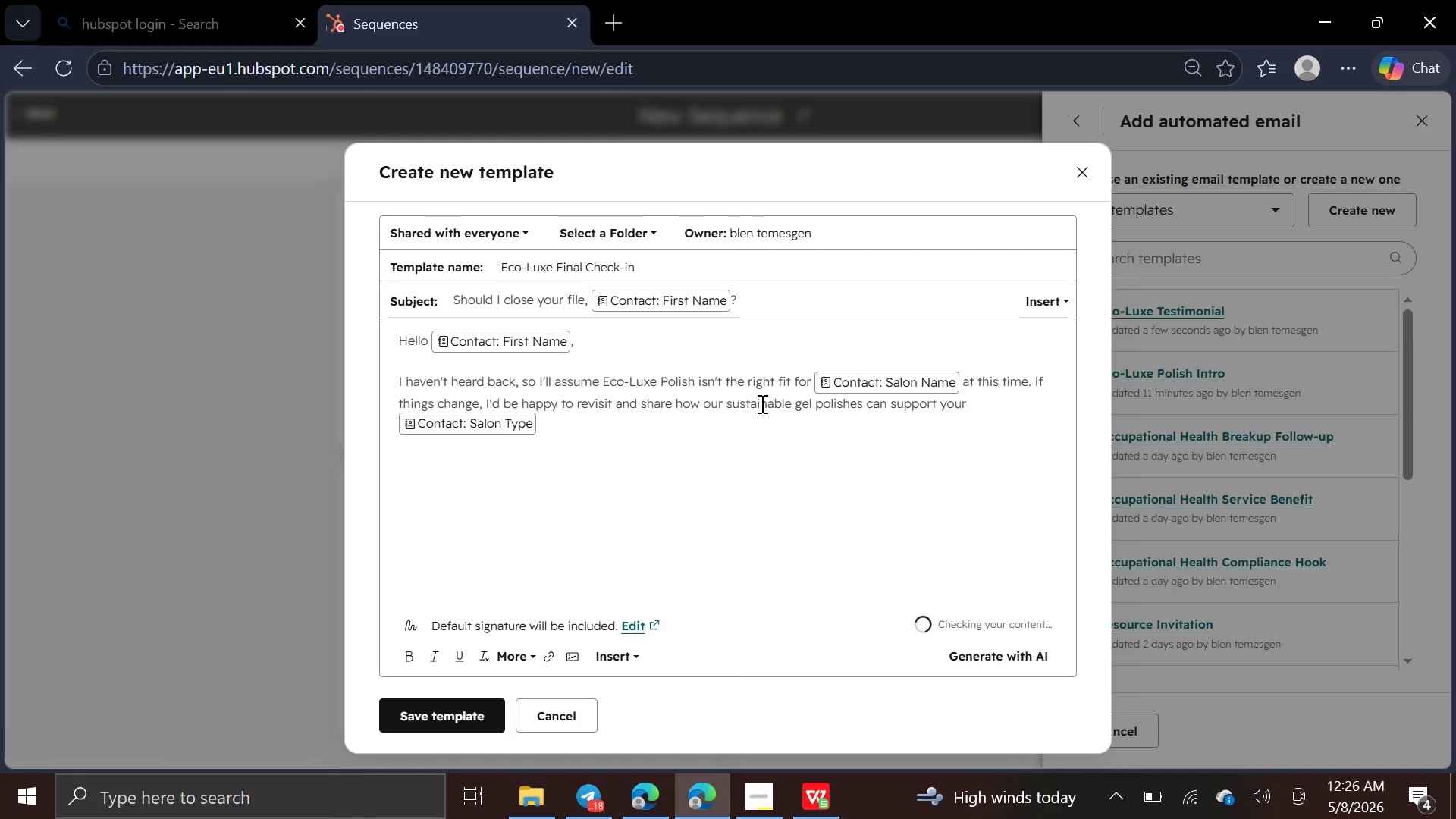 
key(Period)
 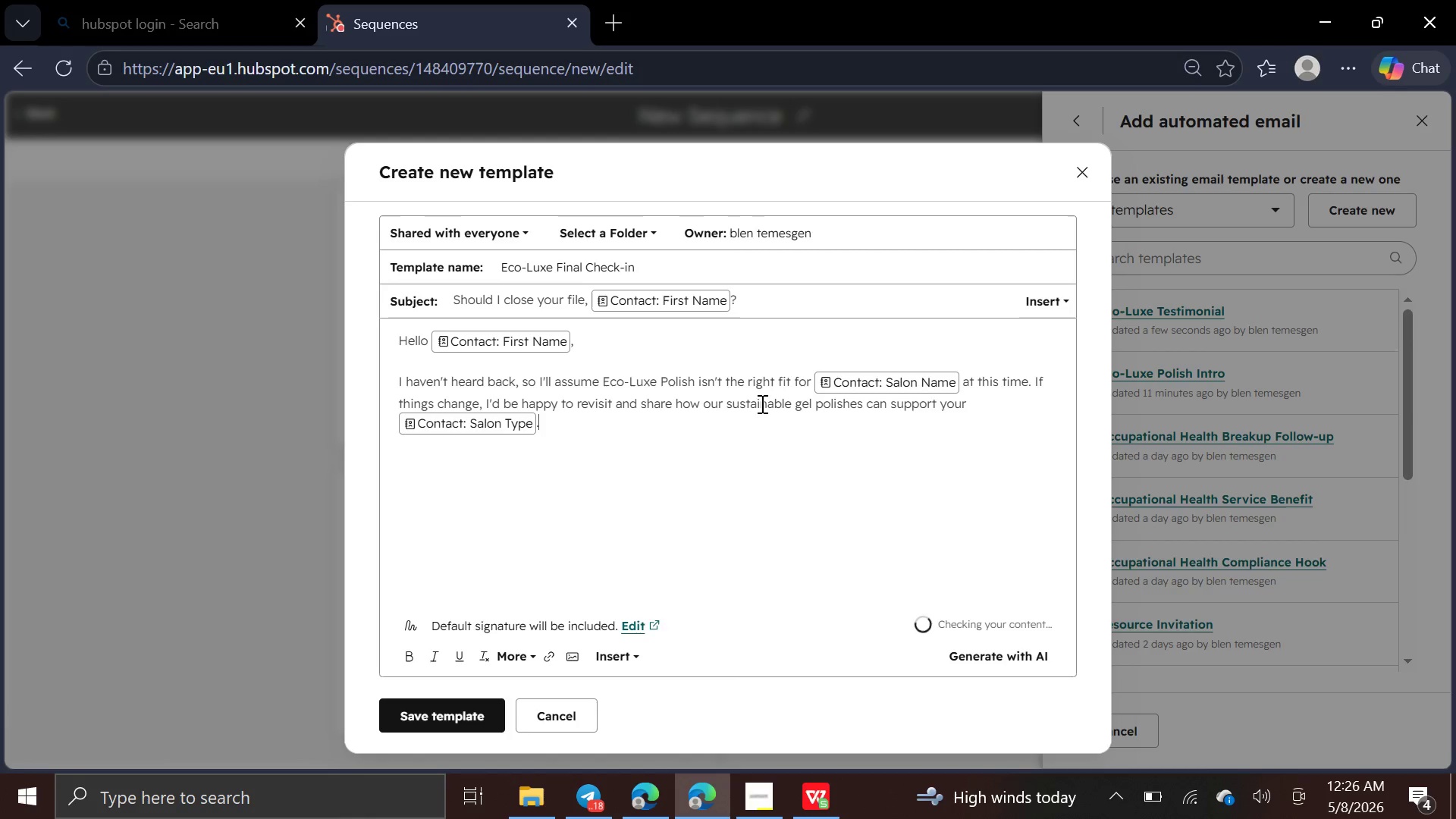 
key(Enter)
 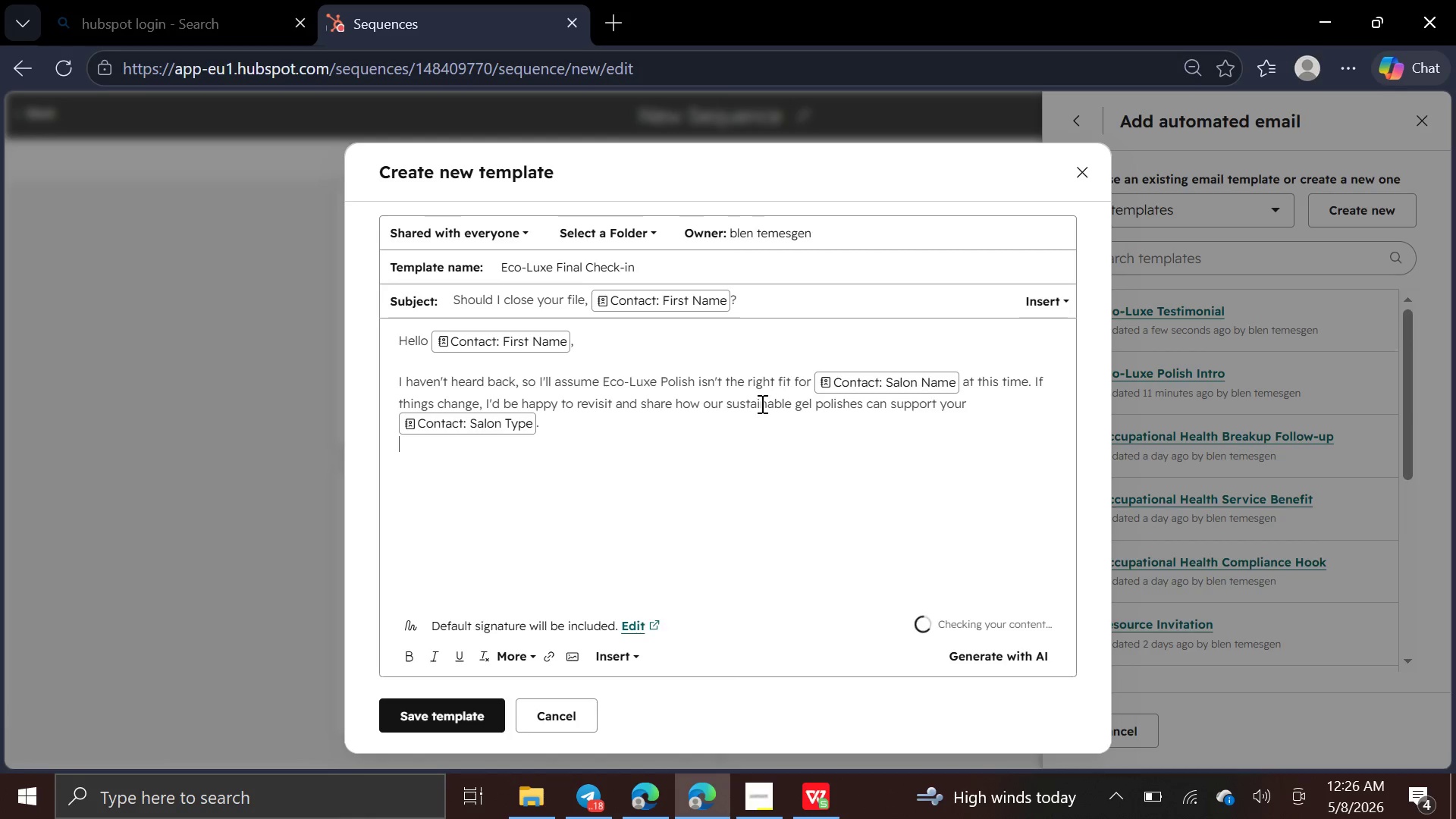 
key(Enter)
 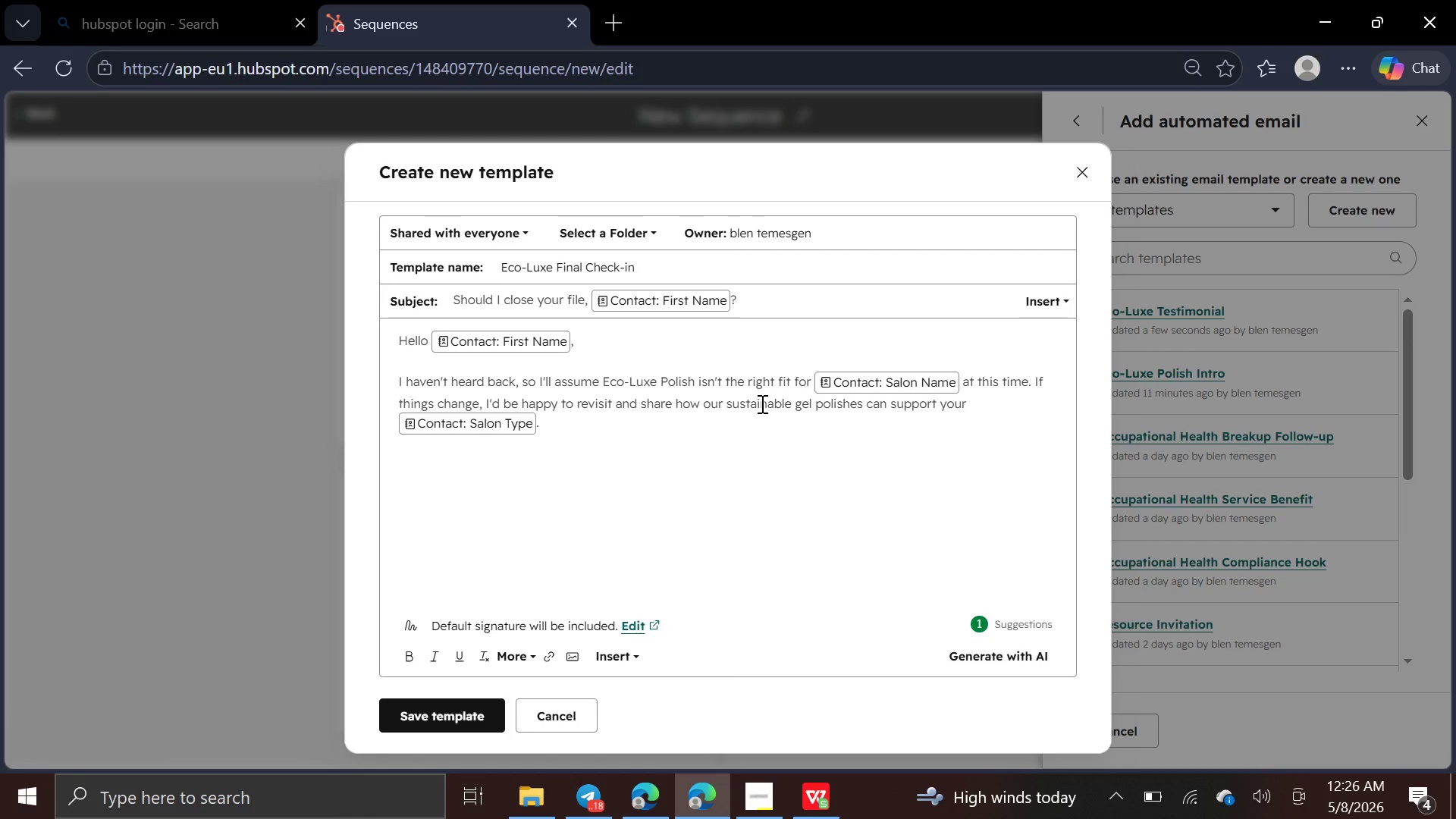 
type(Thank you for considering us =)
key(Backspace)
key(Backspace)
type(, and wishing you continued success.)
 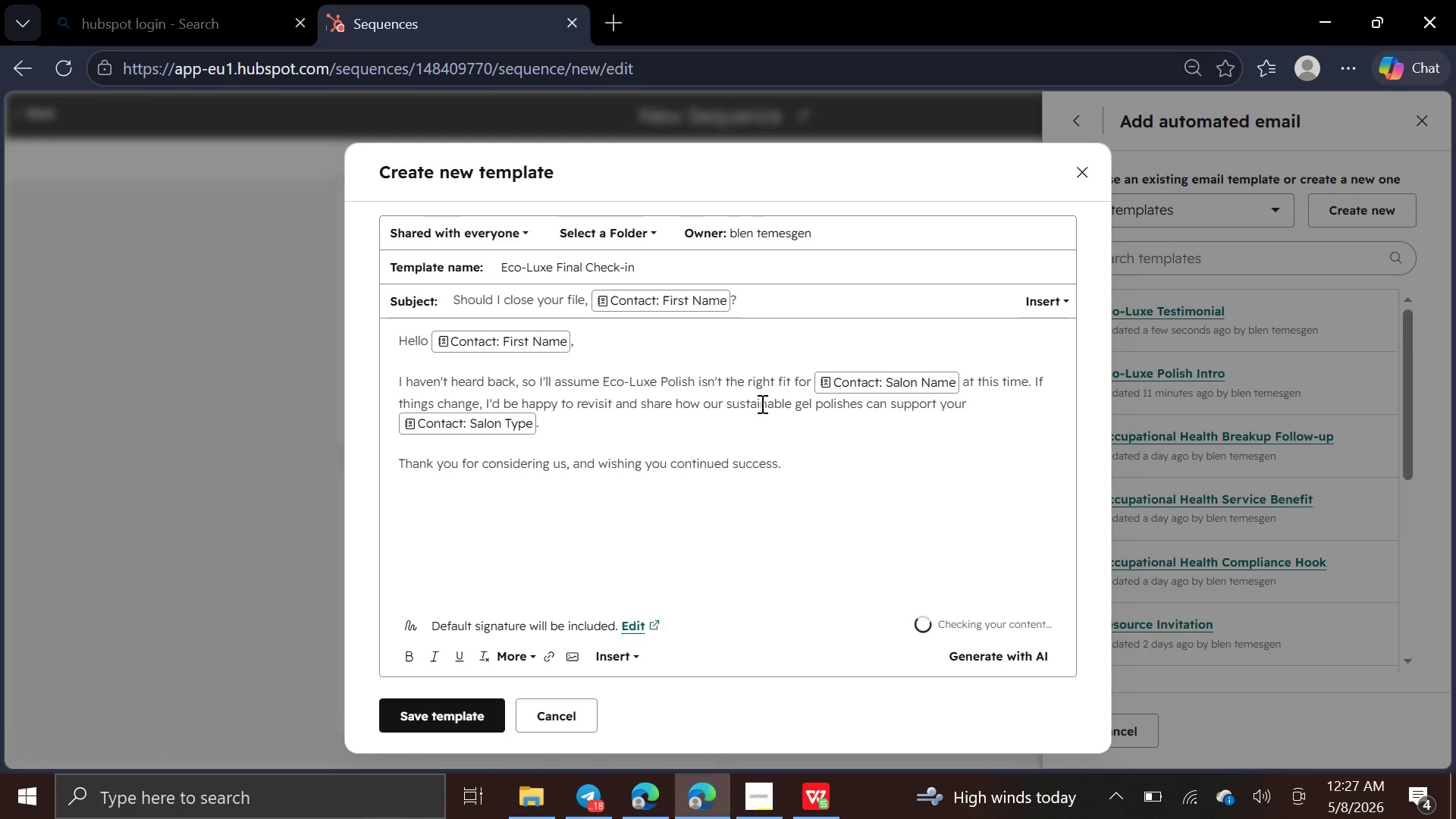 
key(Enter)
 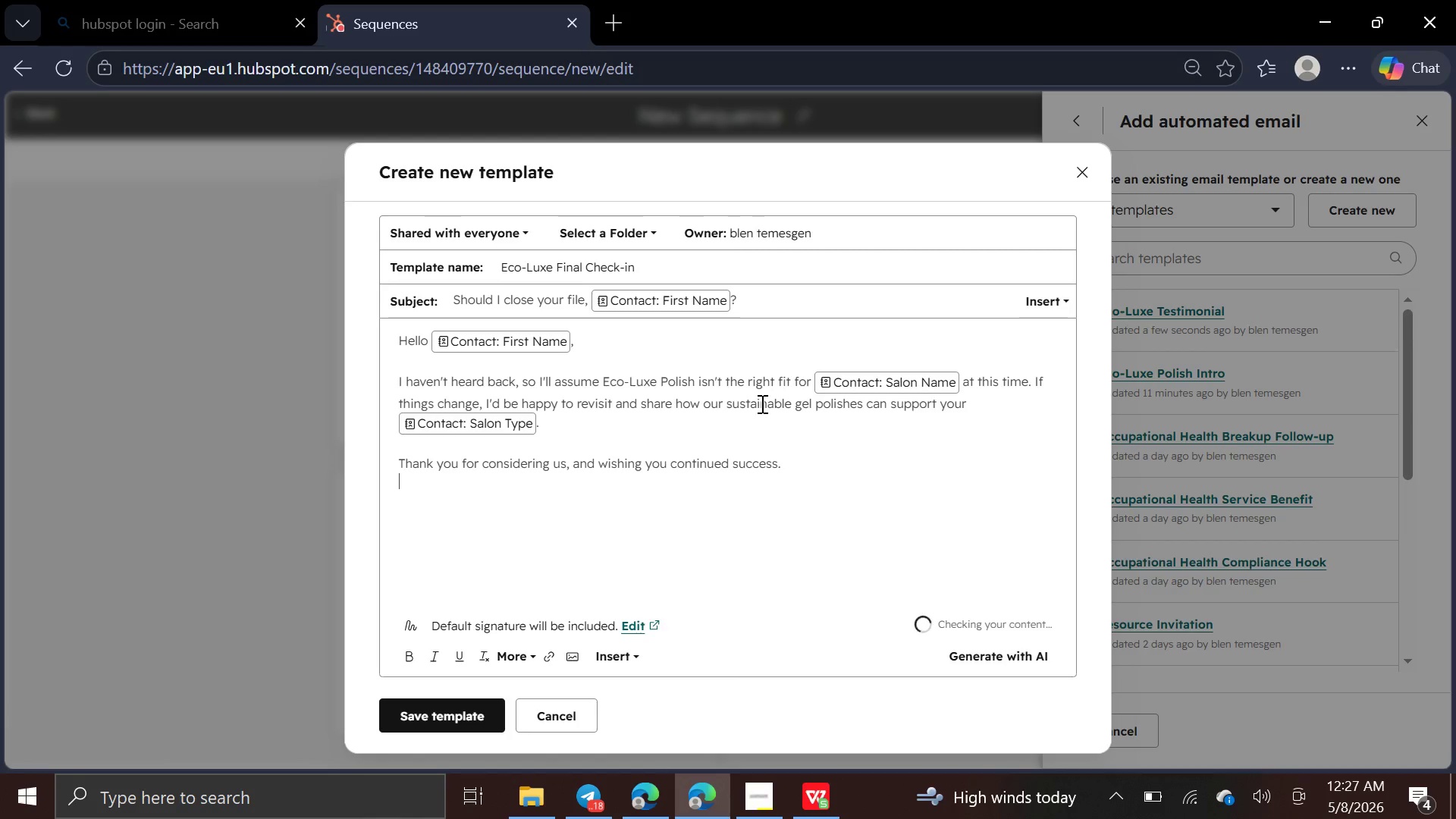 
key(Enter)
 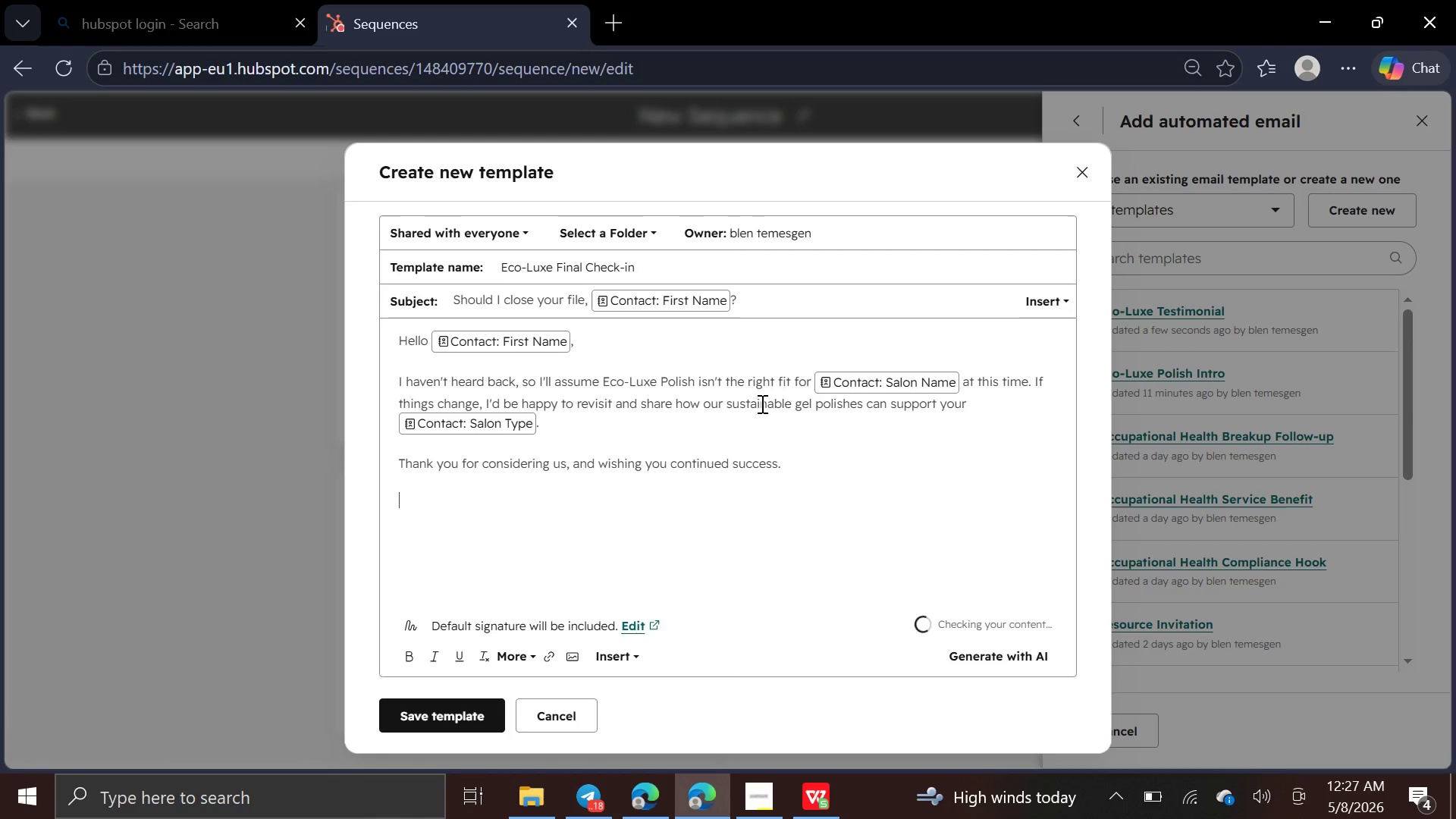 
type(Best,)
 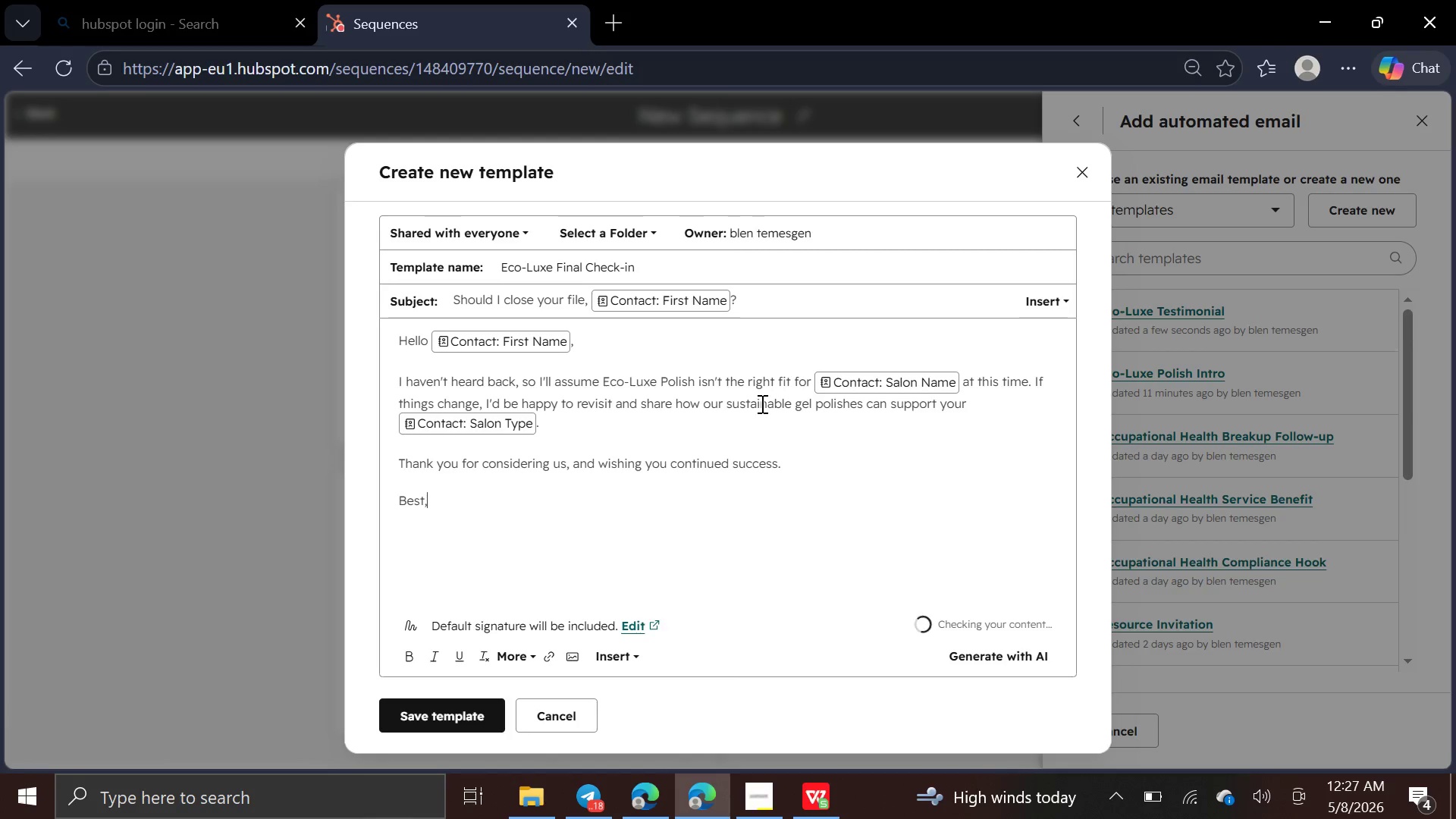 
key(Enter)
 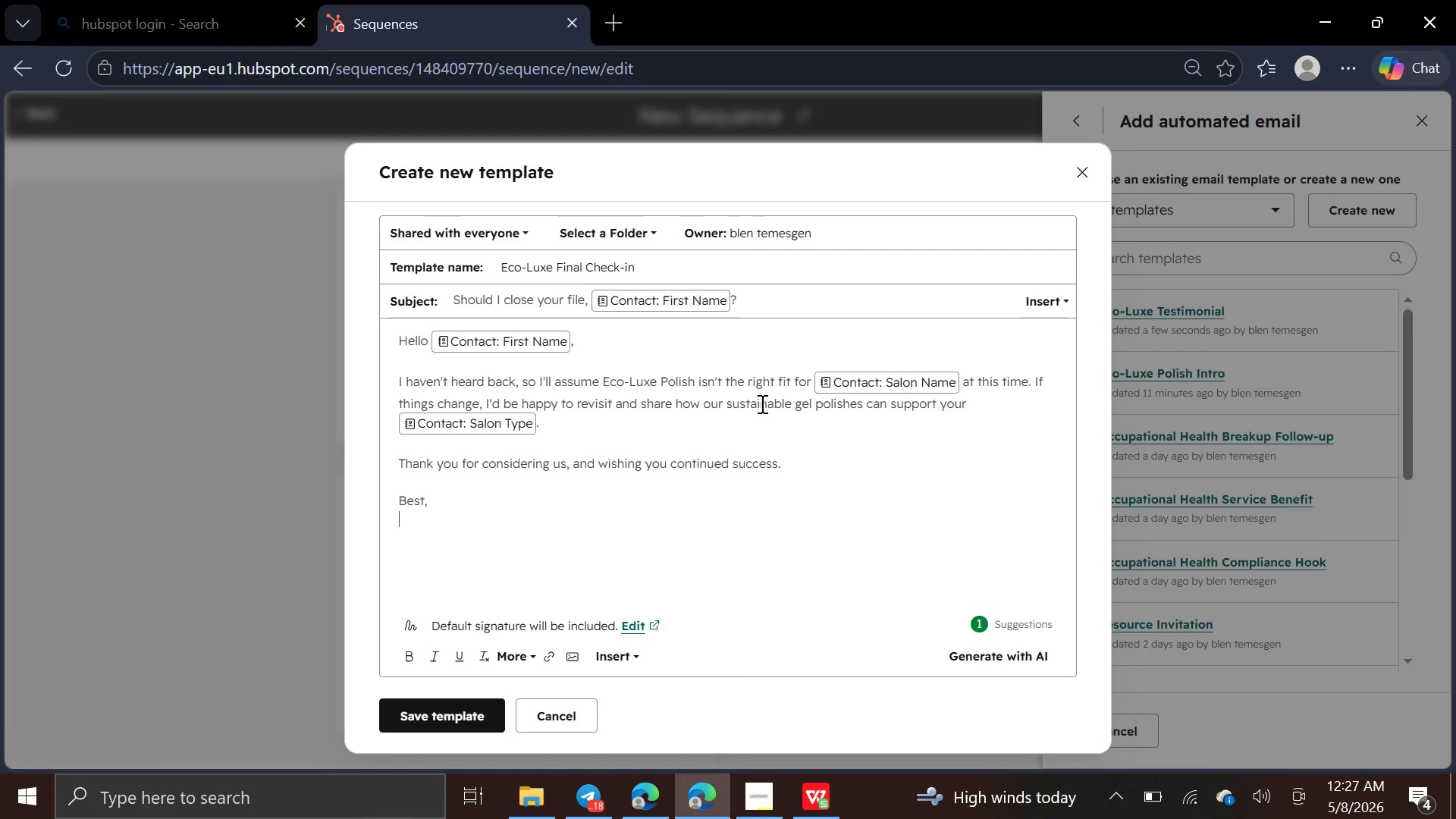 
type(Sales Manager, )
 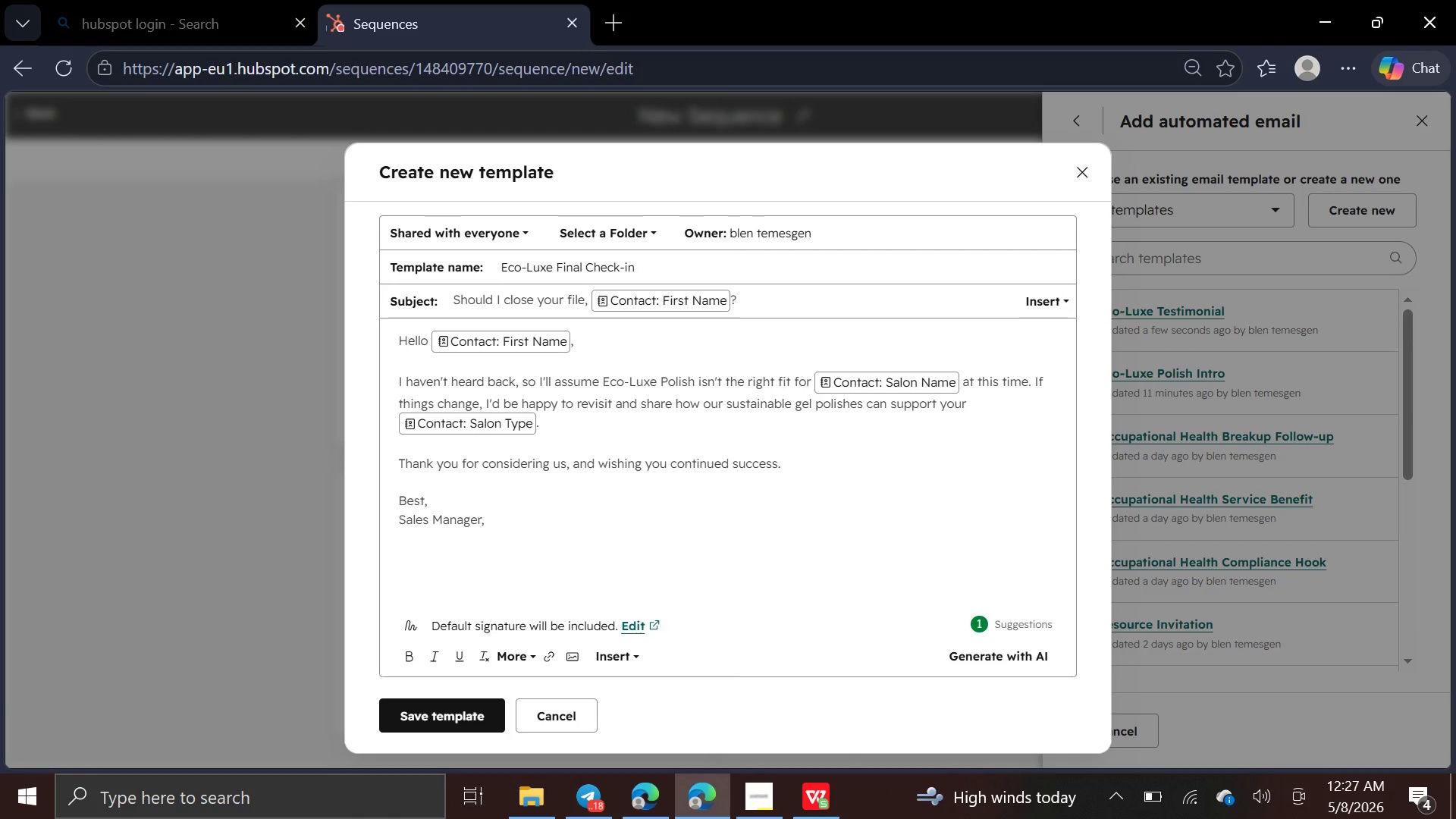 
wait(5.24)
 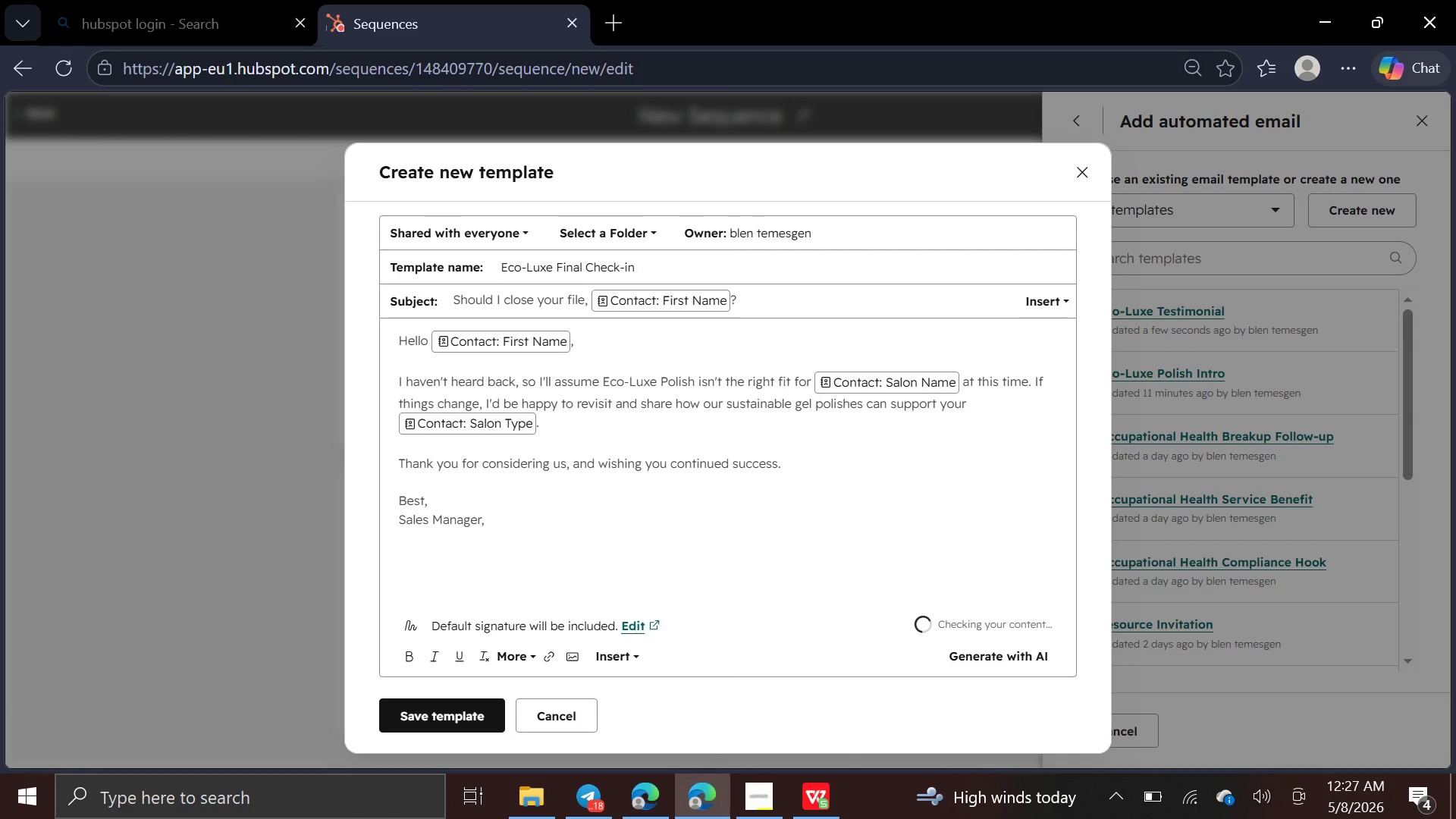 
type(Glaze &)
 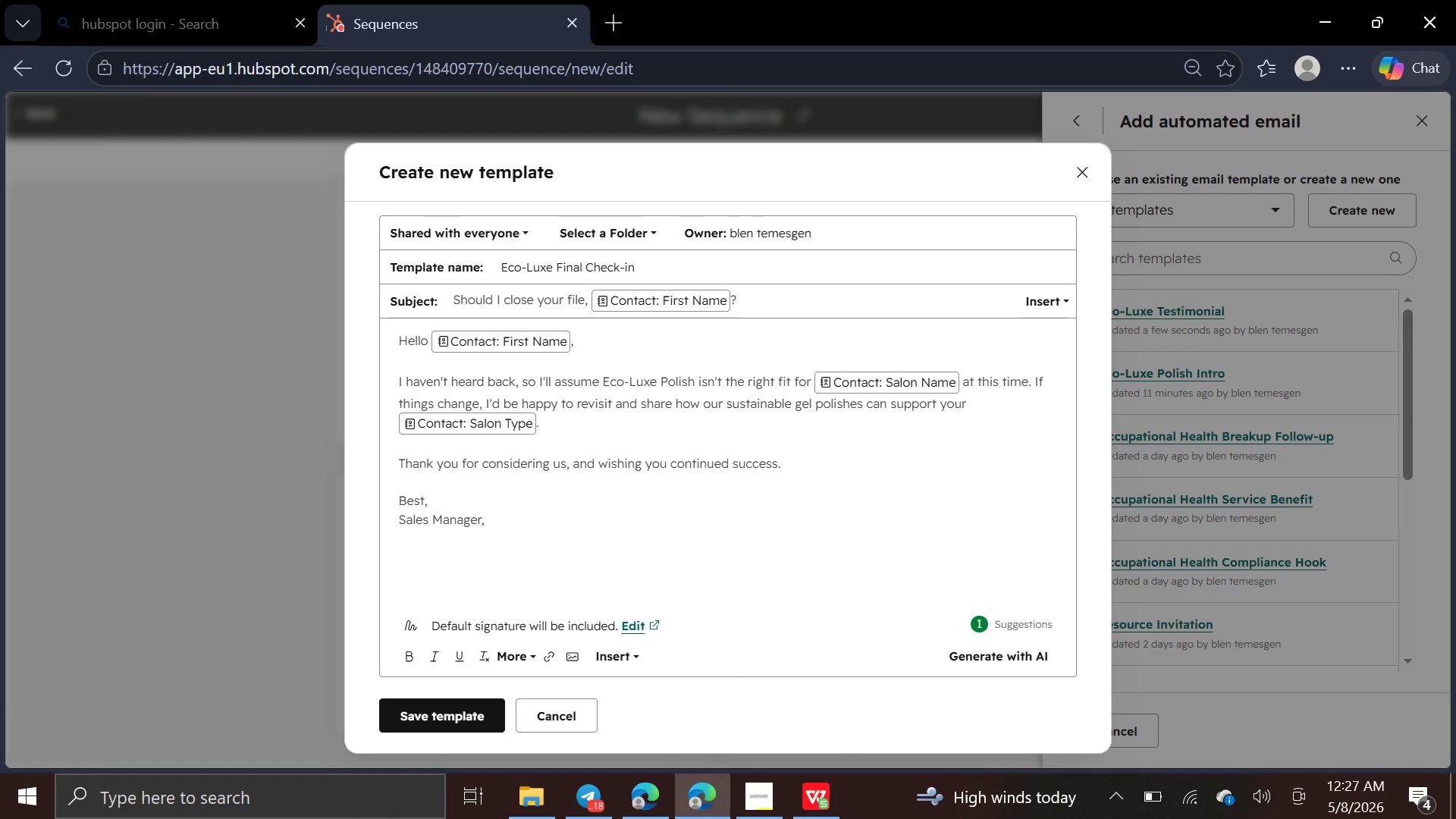 
wait(11.62)
 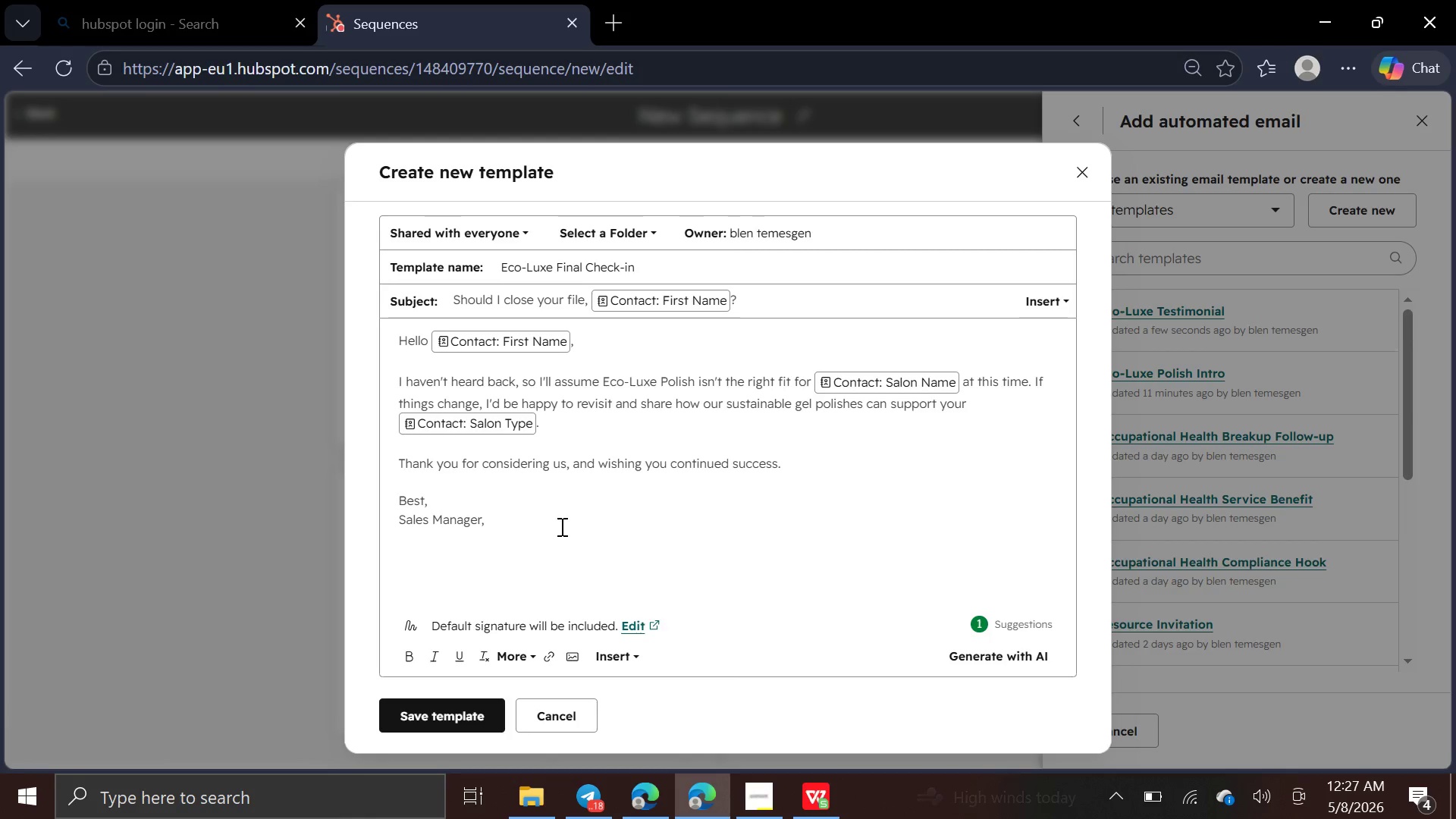 
left_click([487, 521])
 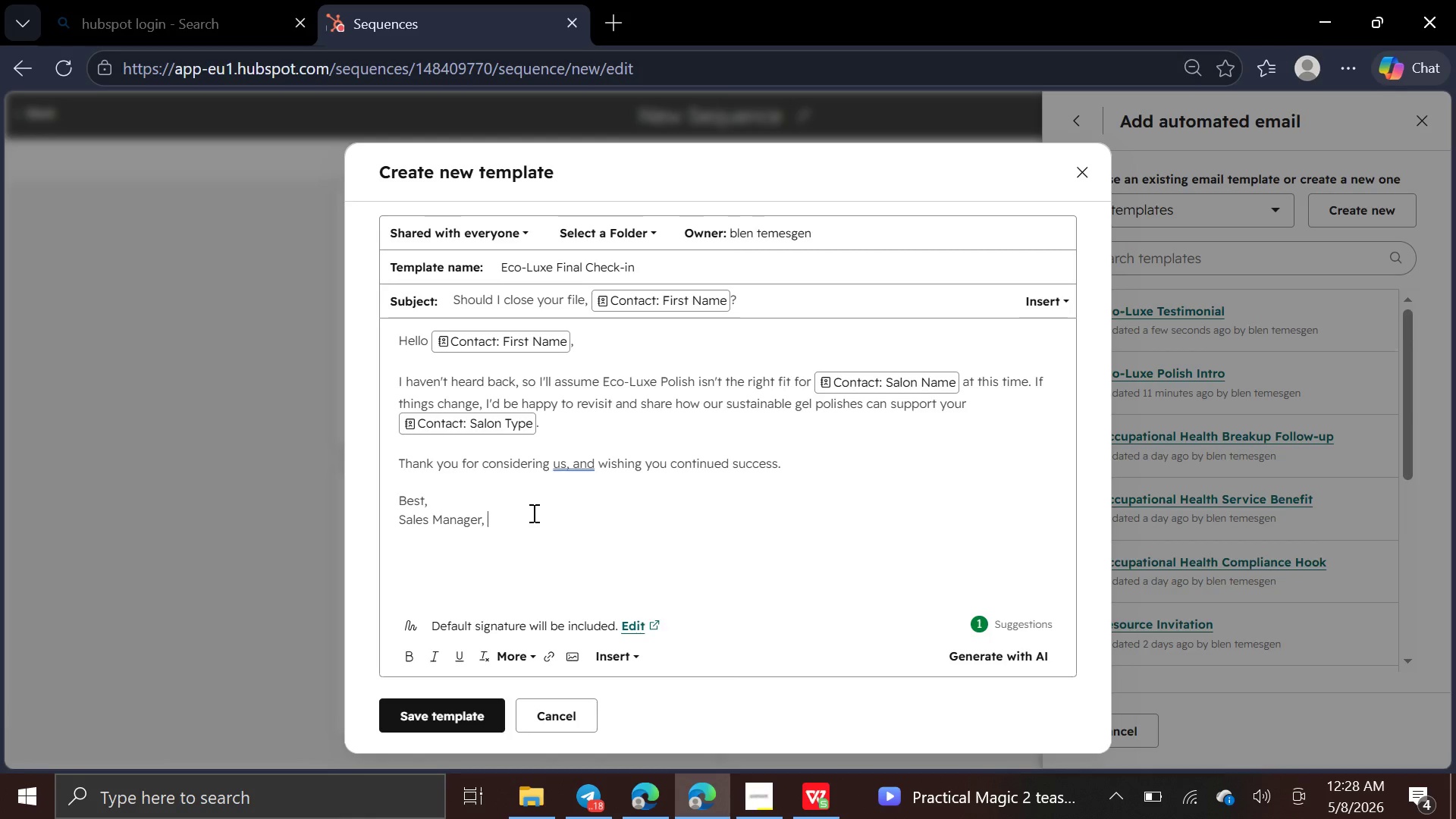 
wait(8.5)
 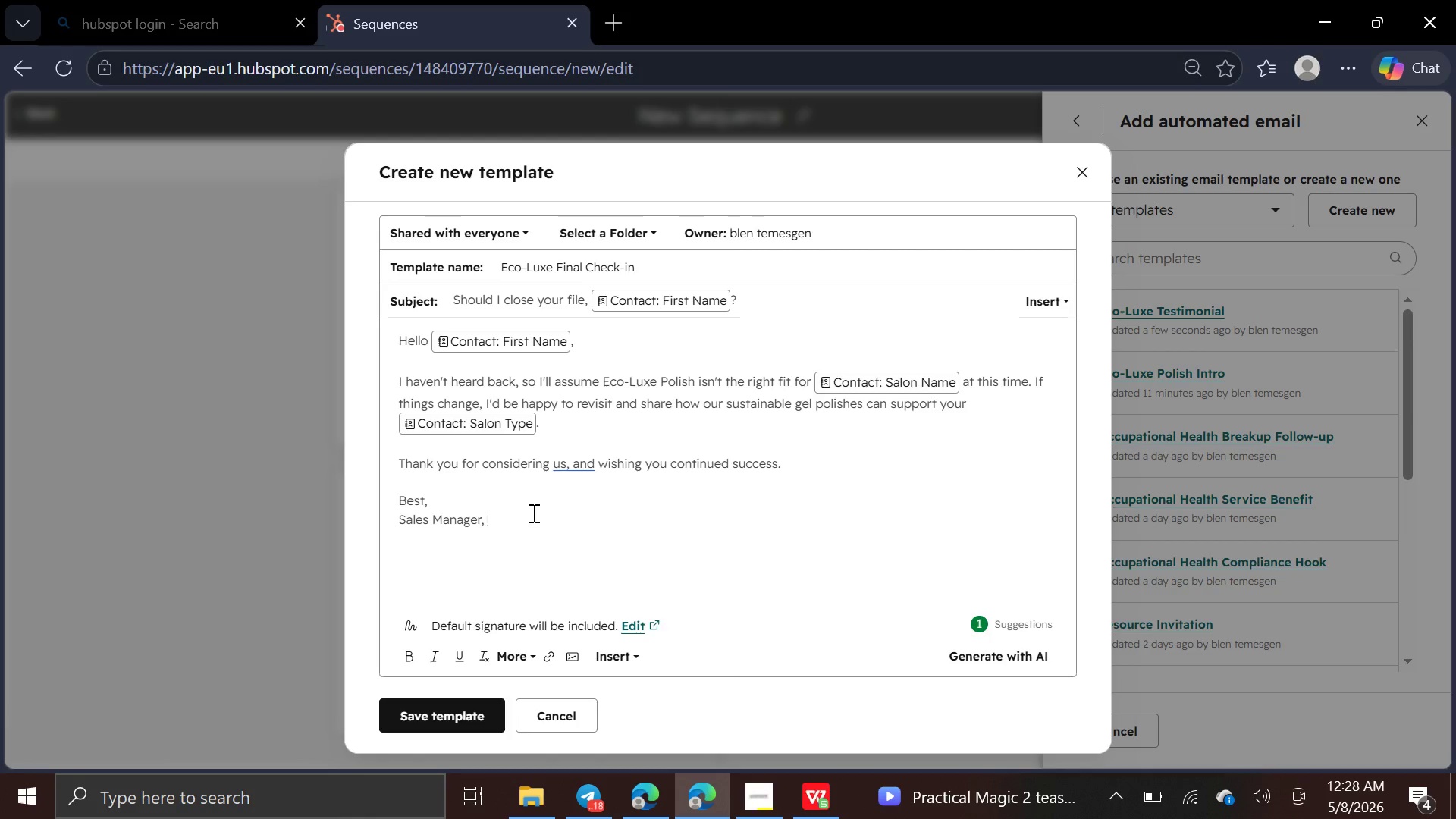 
type(Glaze )
 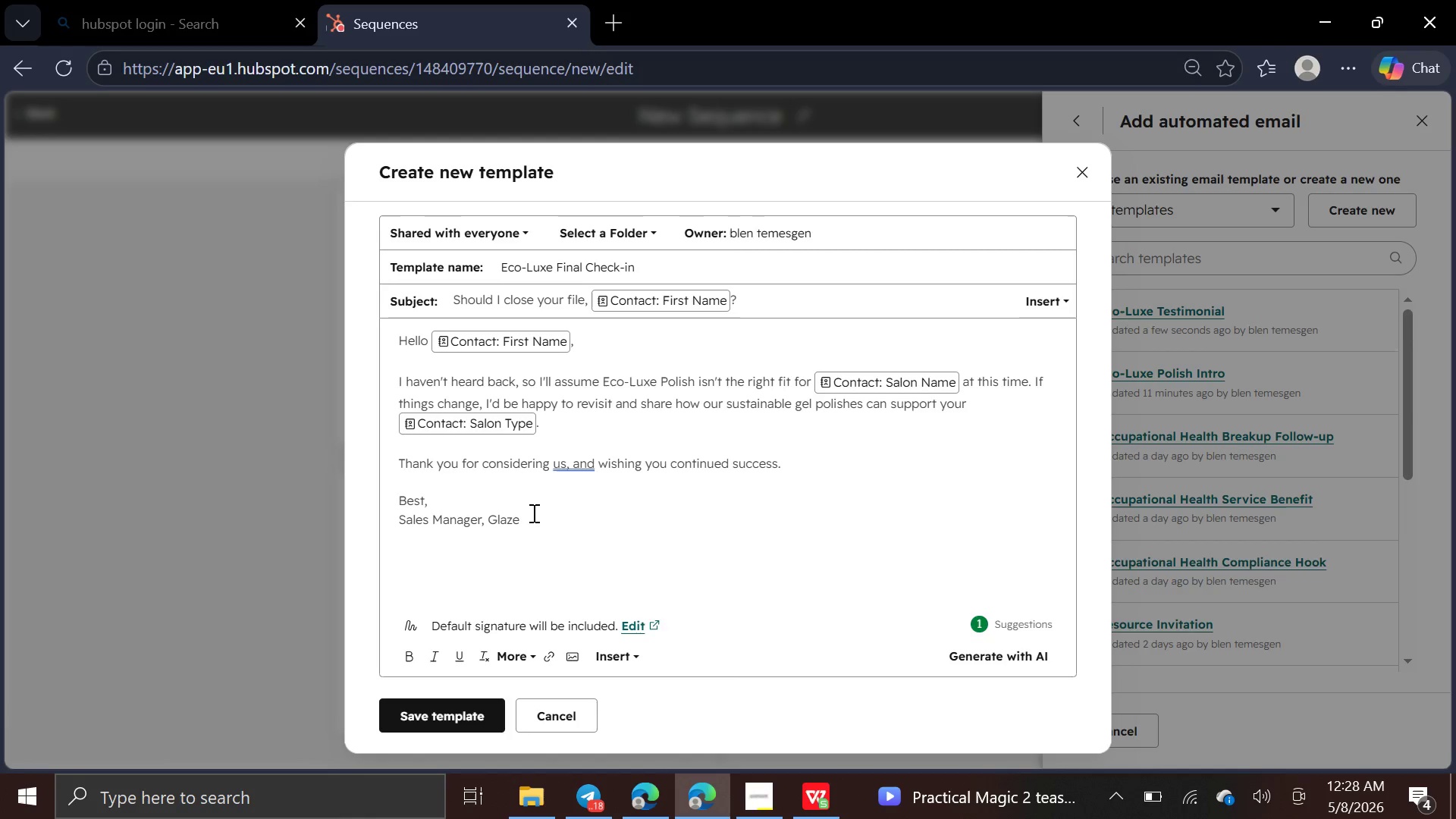 
type(& Gloss)
 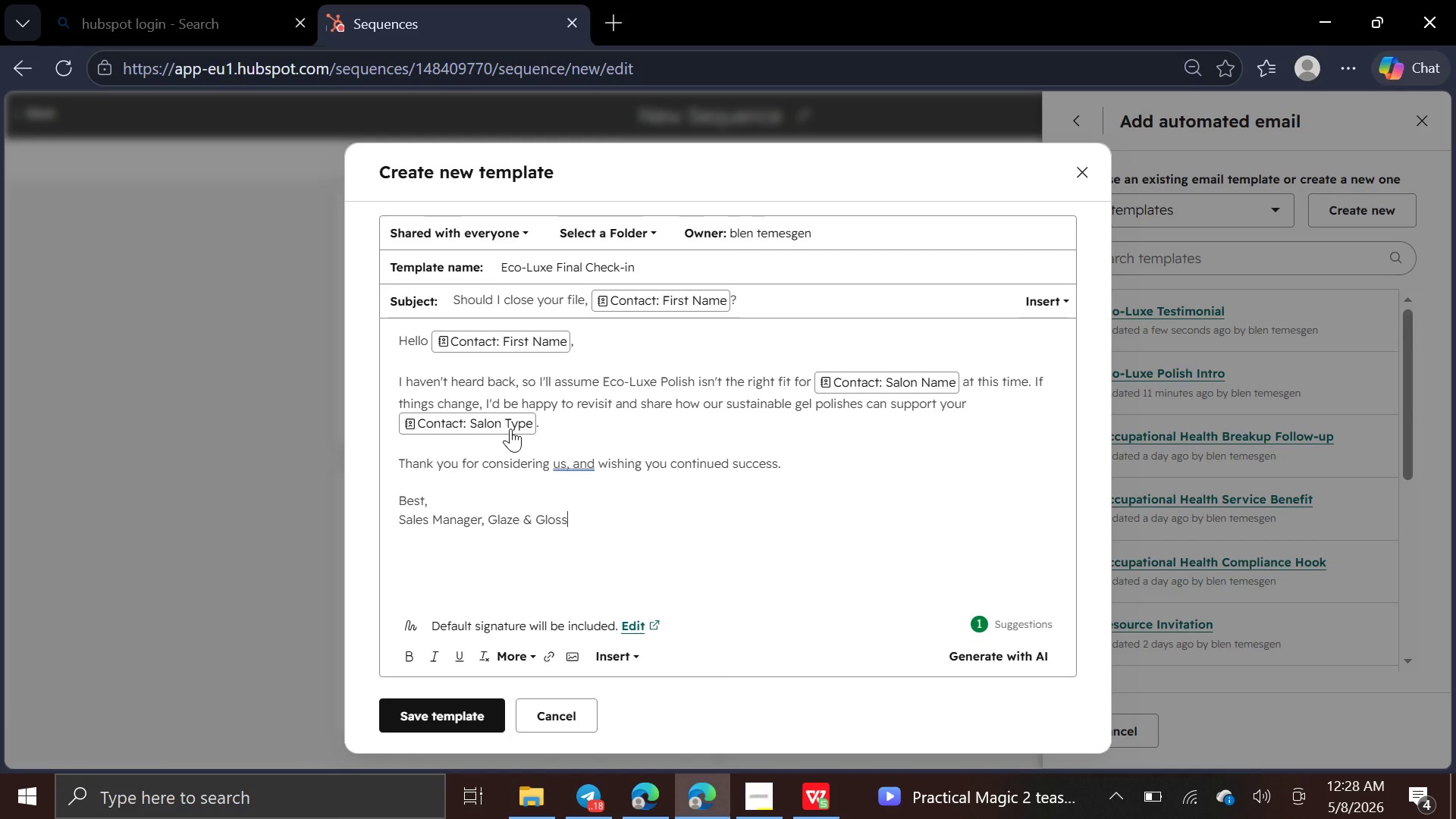 
wait(13.73)
 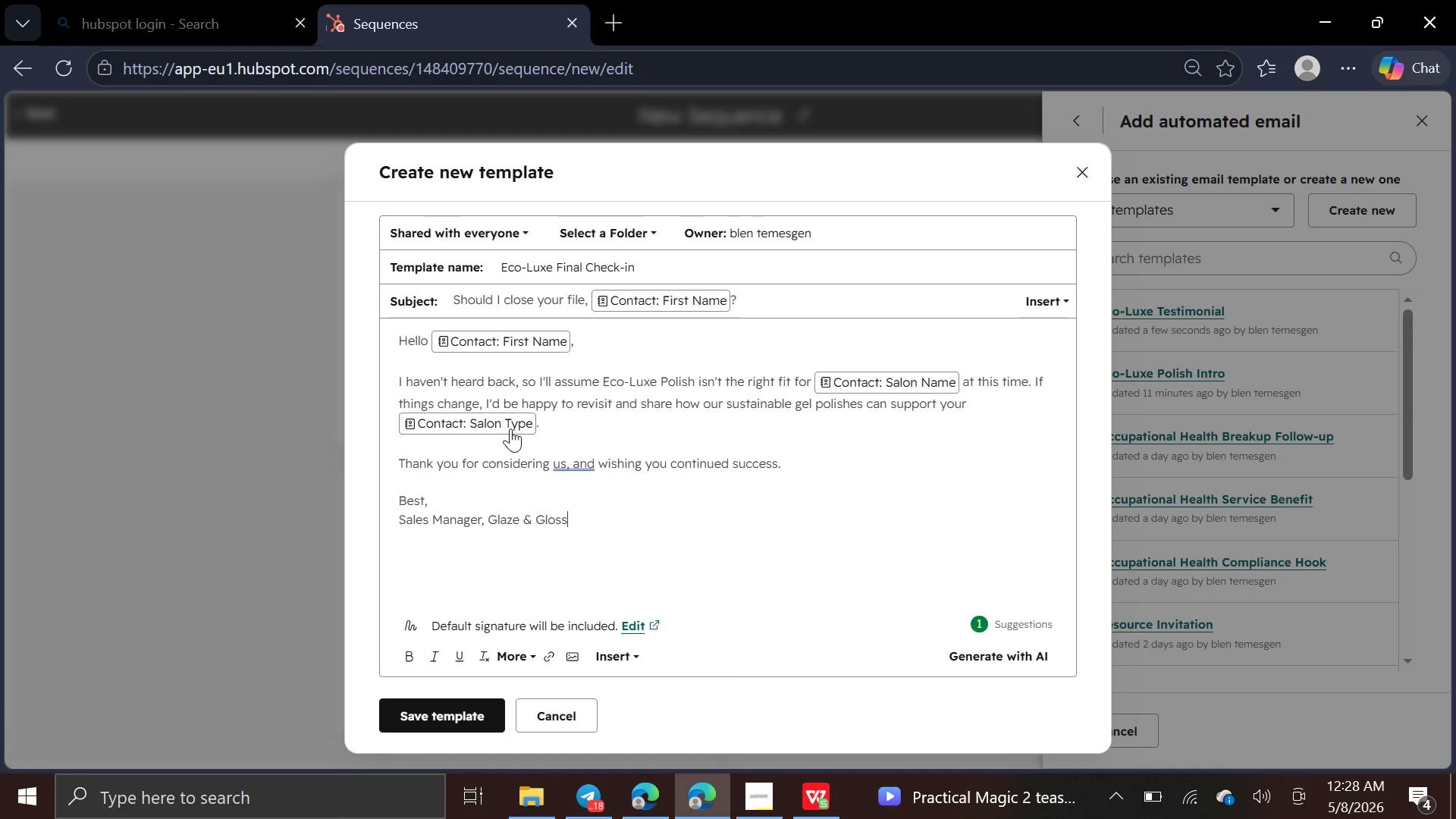 
left_click([522, 348])
 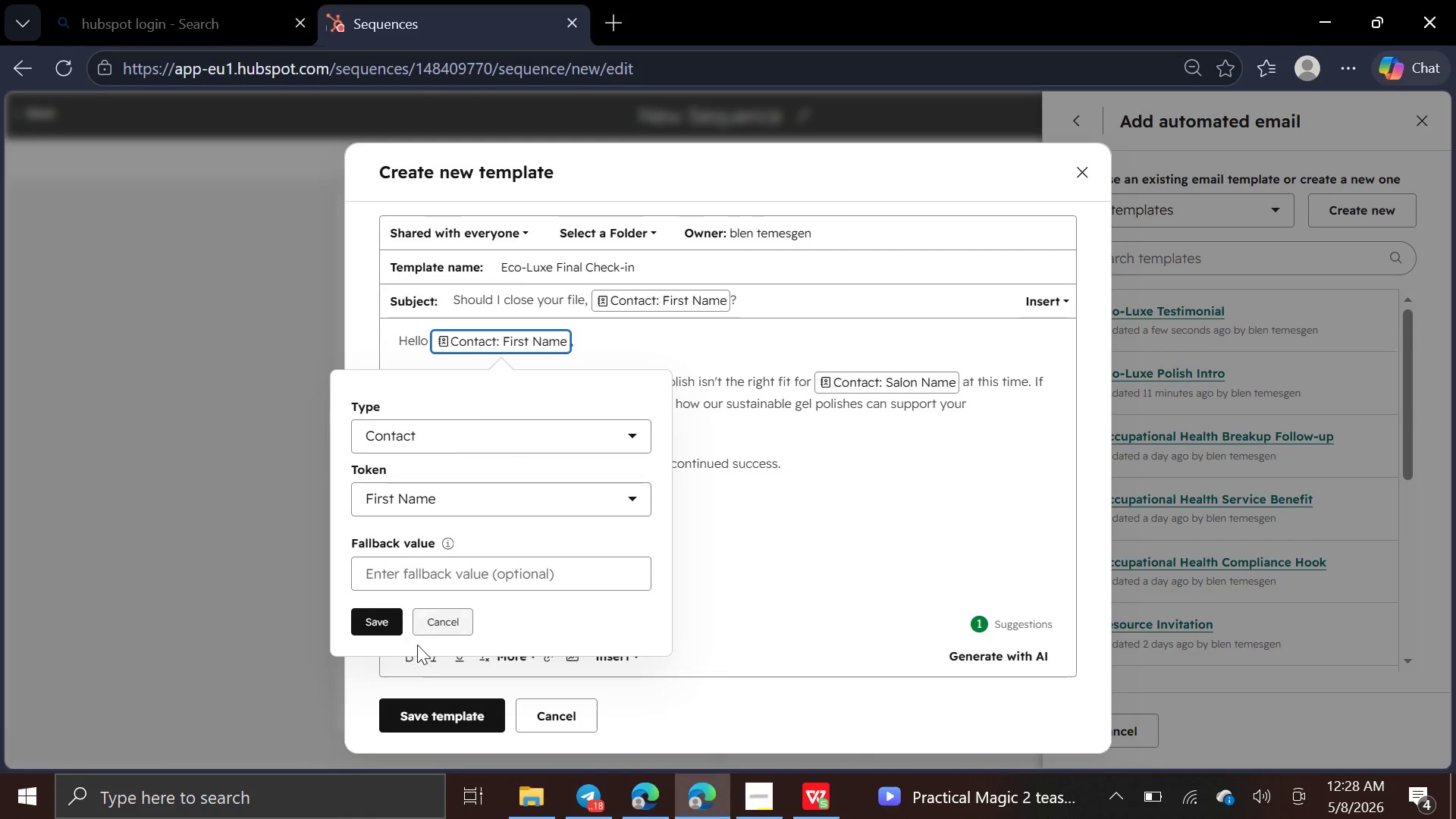 
left_click([410, 667])
 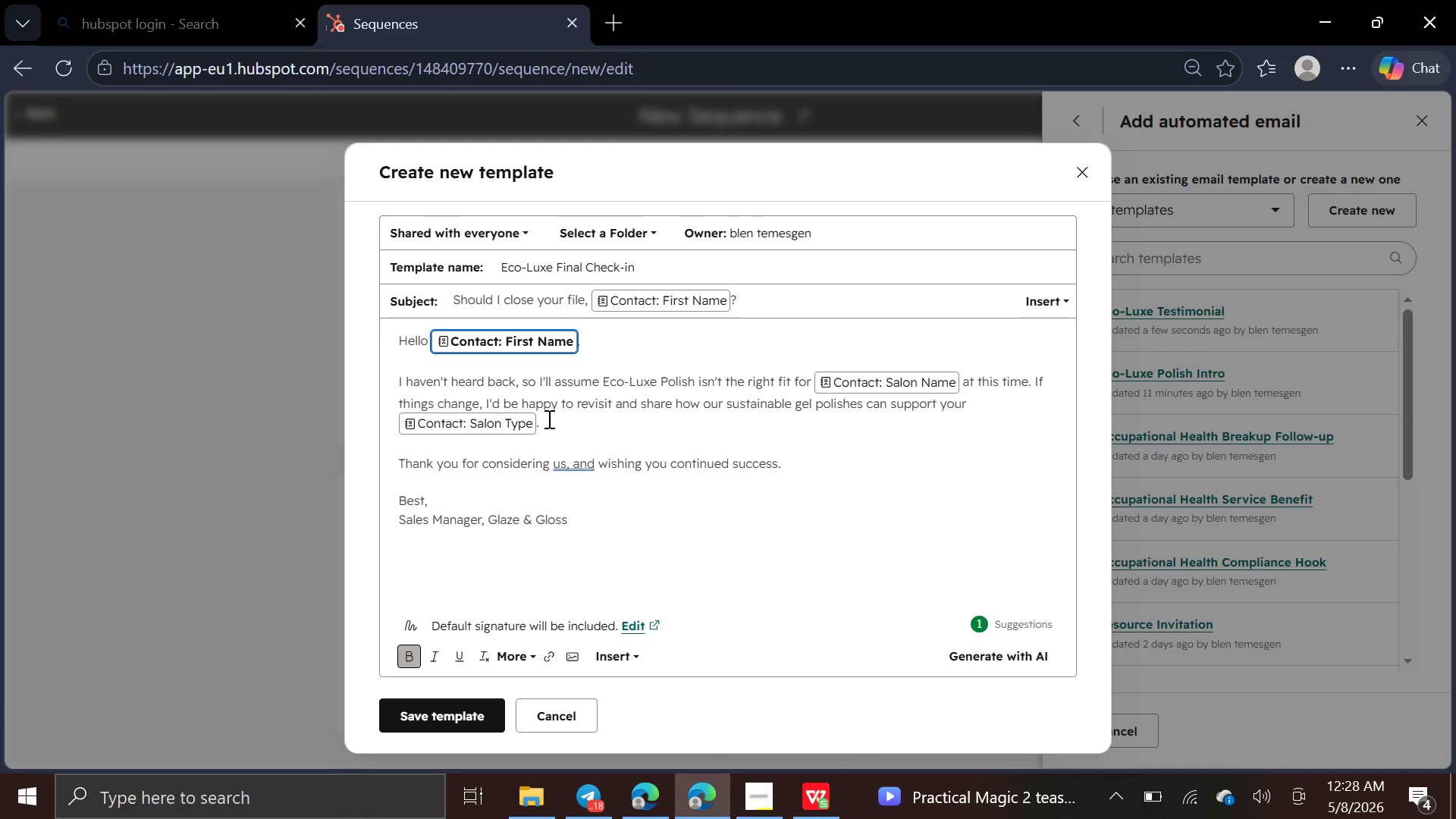 
left_click_drag(start_coordinate=[543, 426], to_coordinate=[397, 420])
 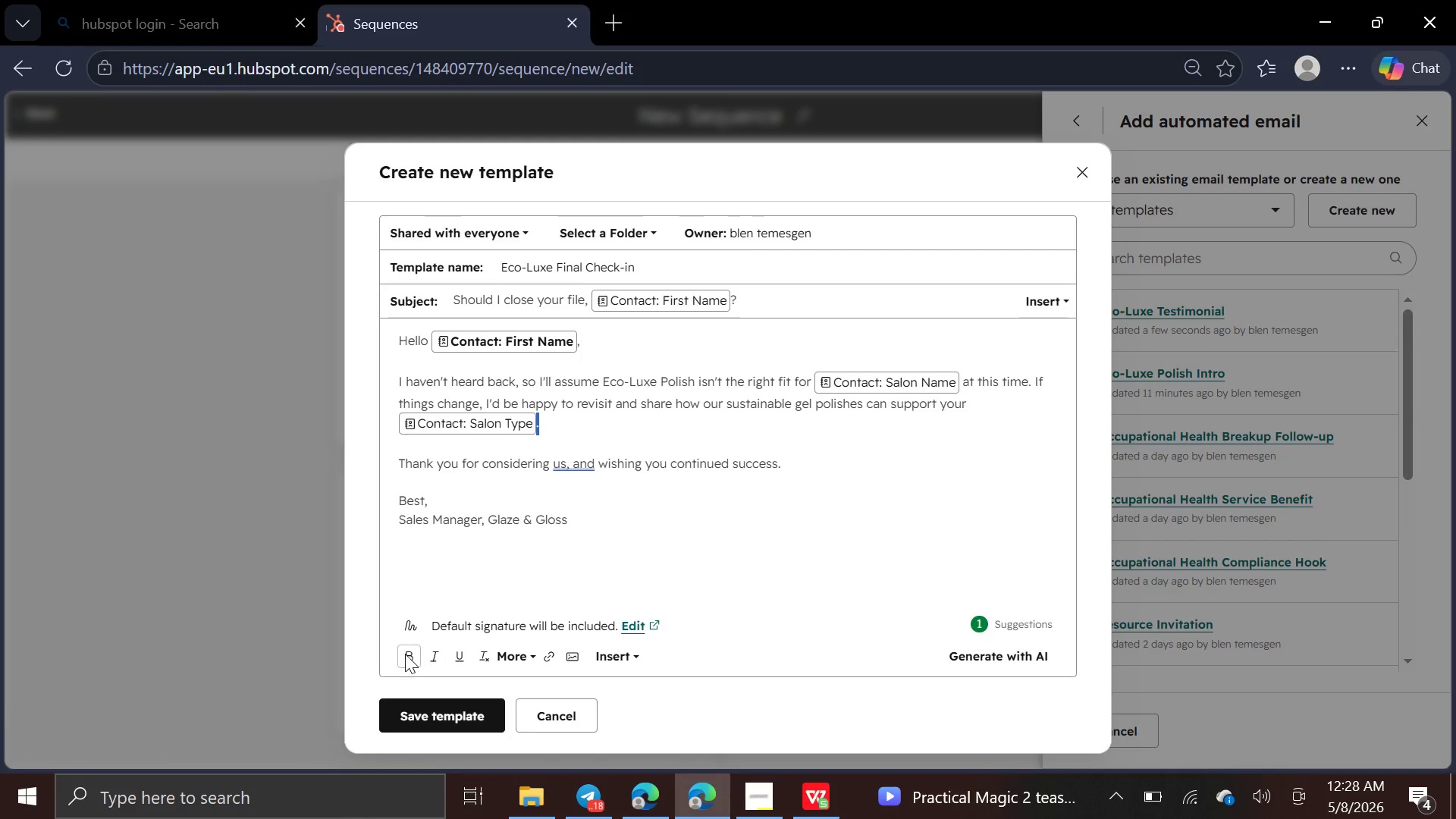 
left_click([403, 654])
 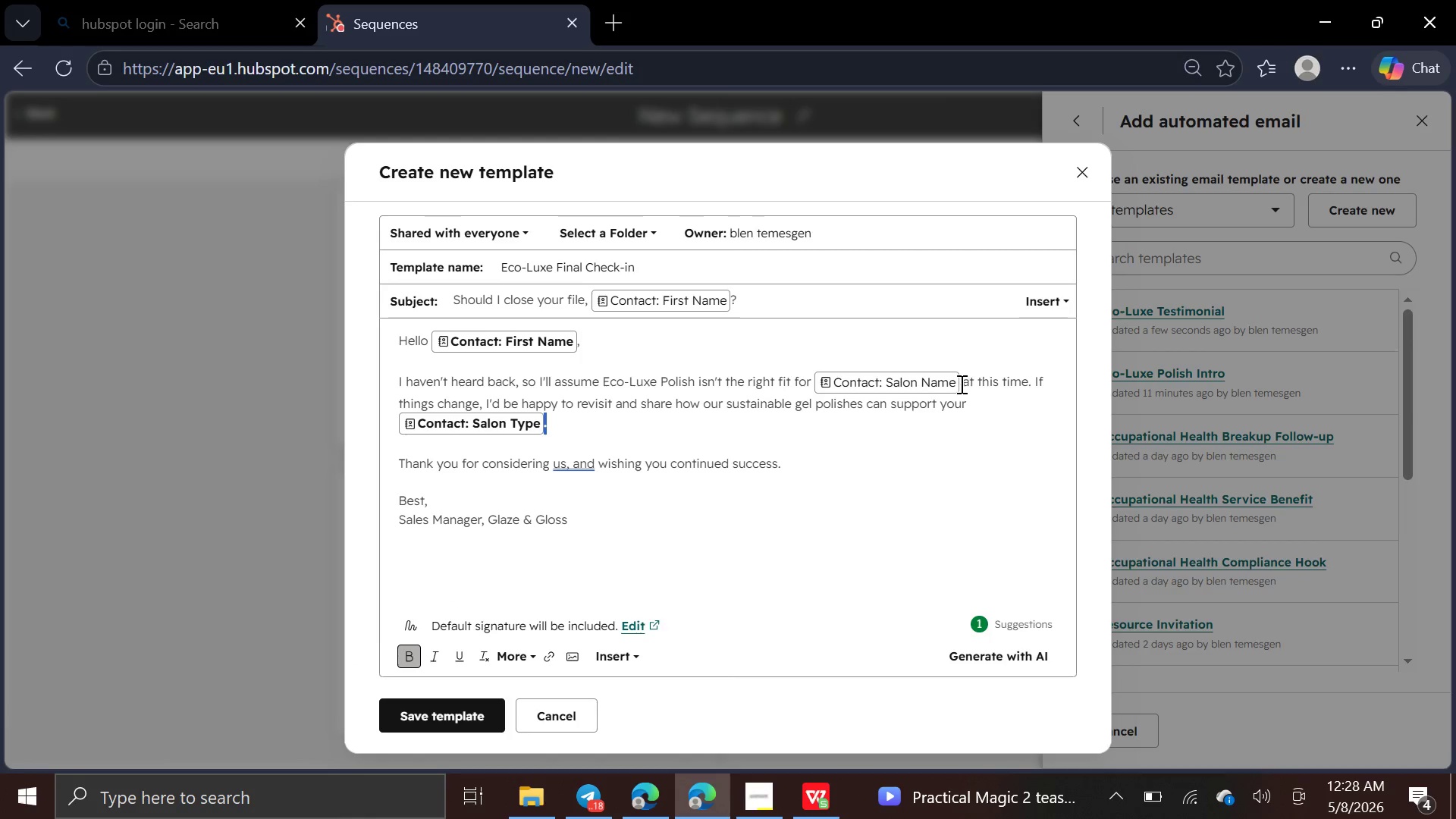 
left_click([932, 381])
 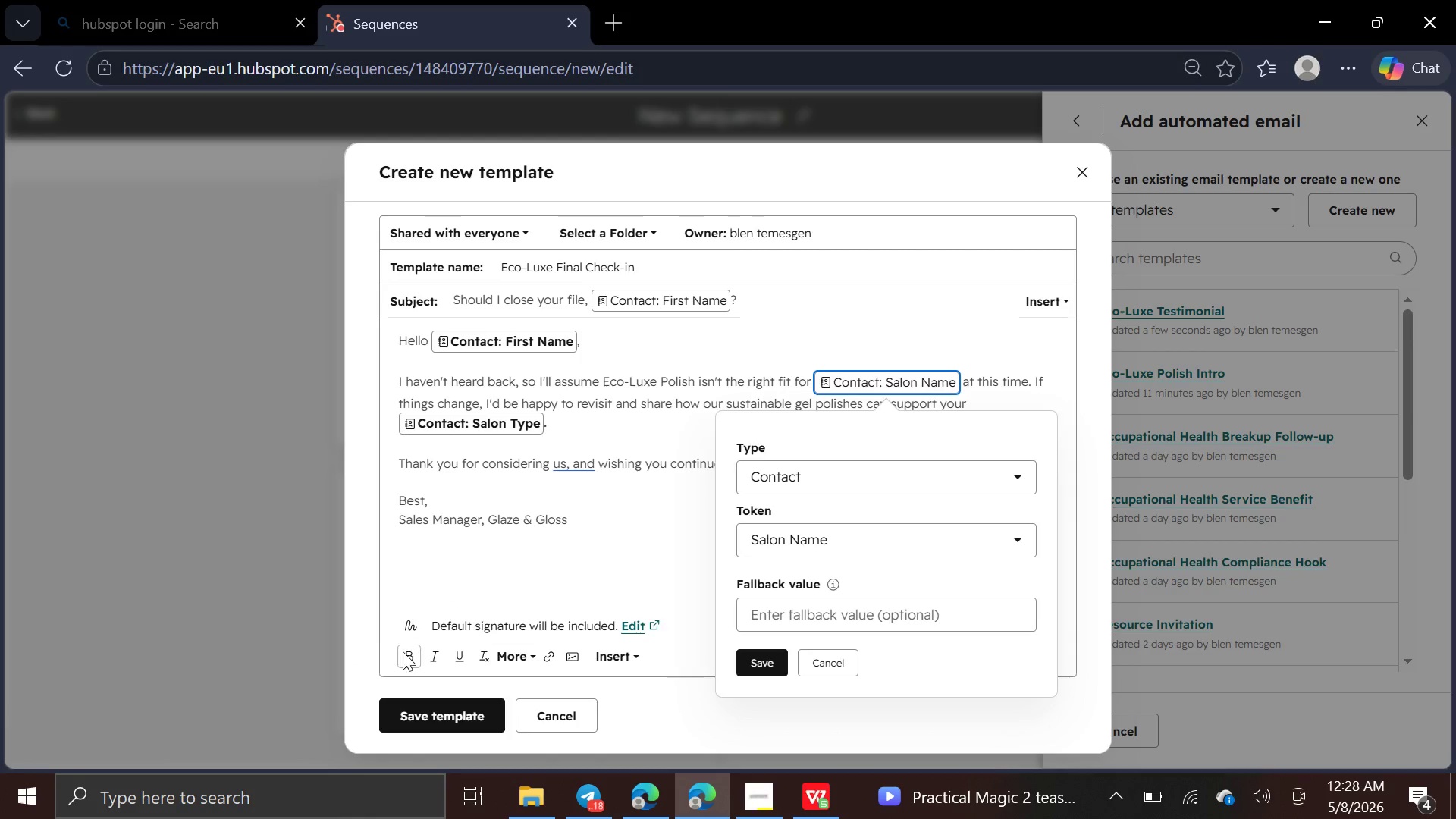 
left_click([400, 653])
 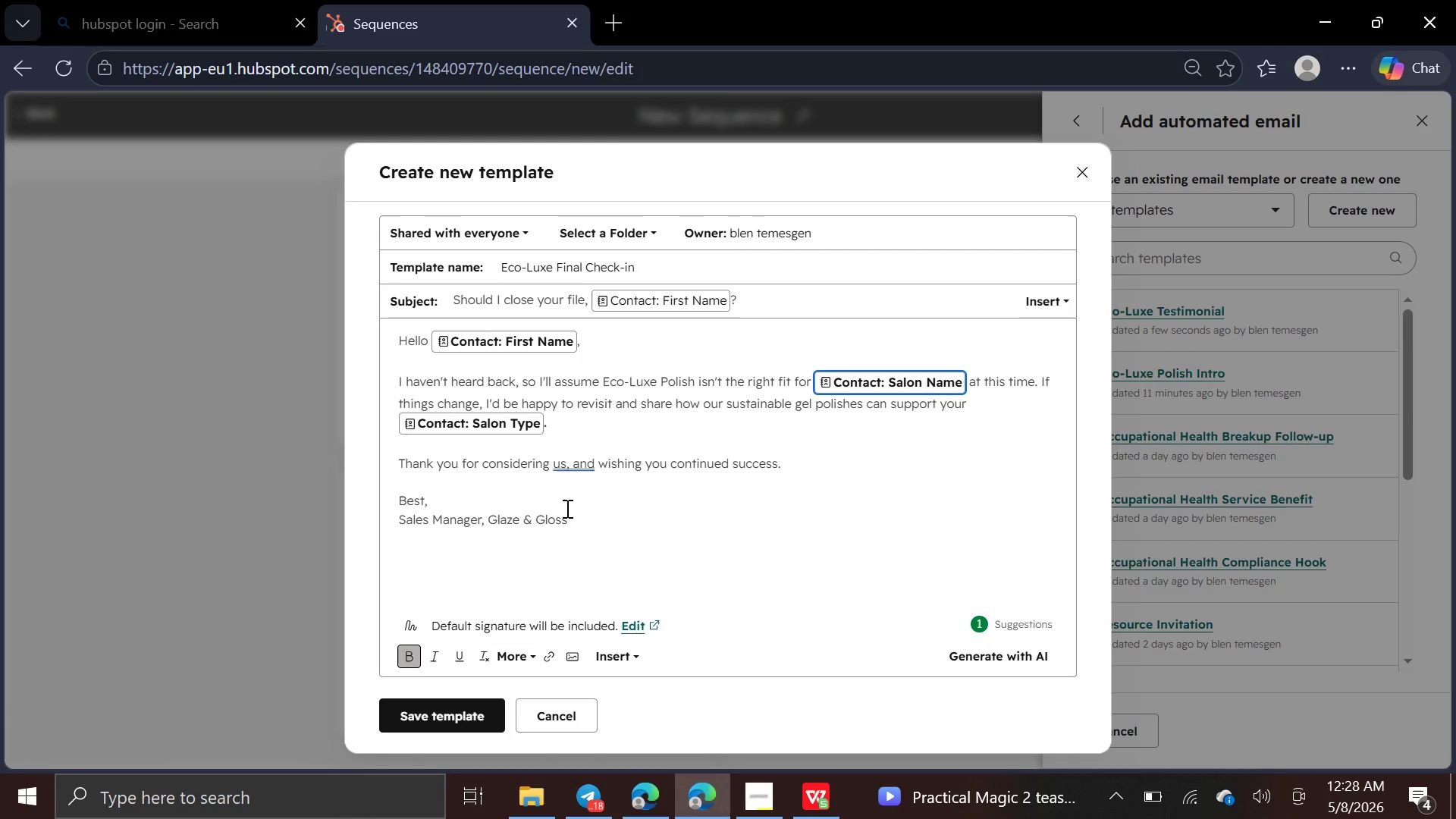 
left_click_drag(start_coordinate=[571, 510], to_coordinate=[383, 488])
 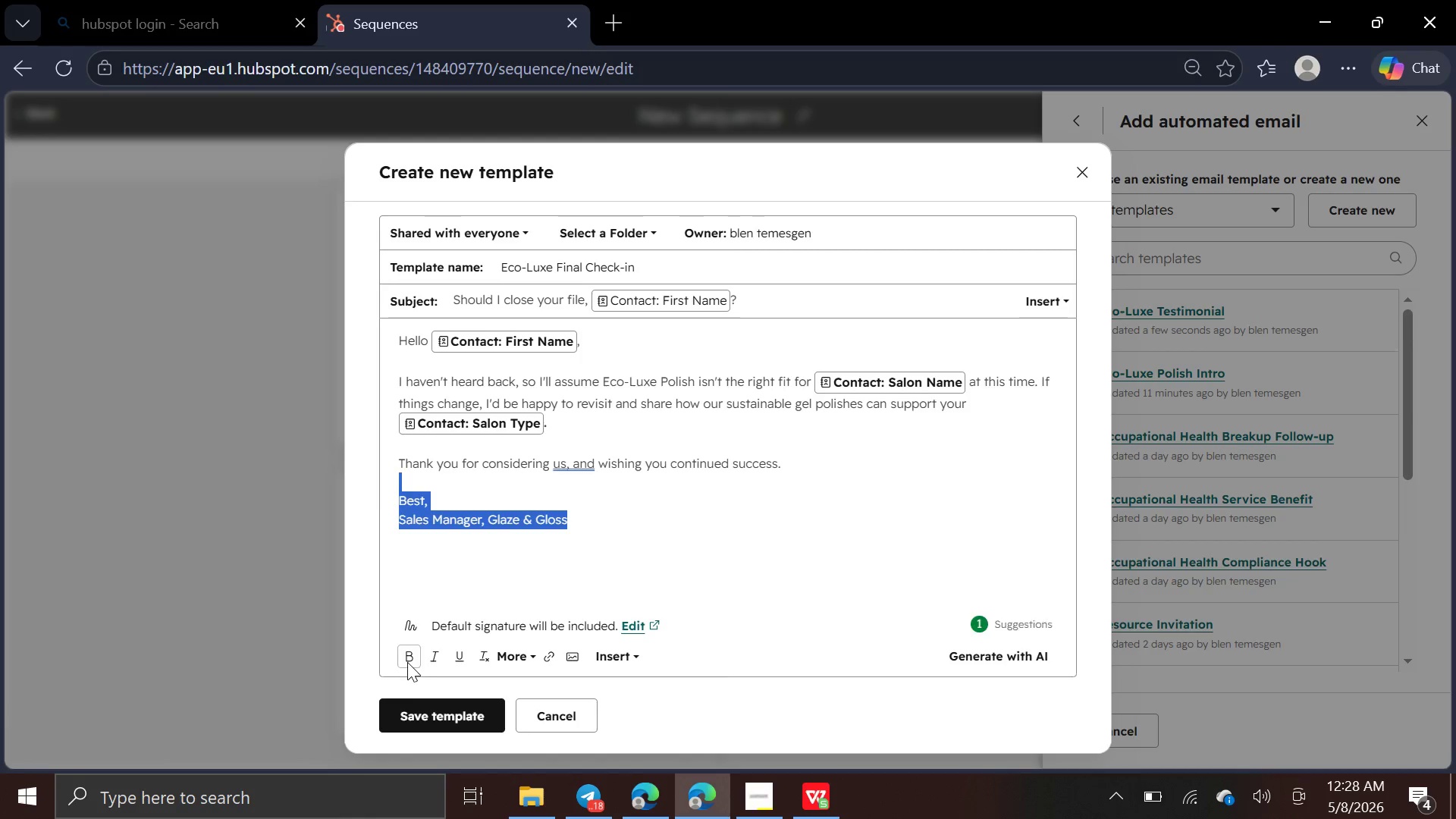 
left_click([407, 661])
 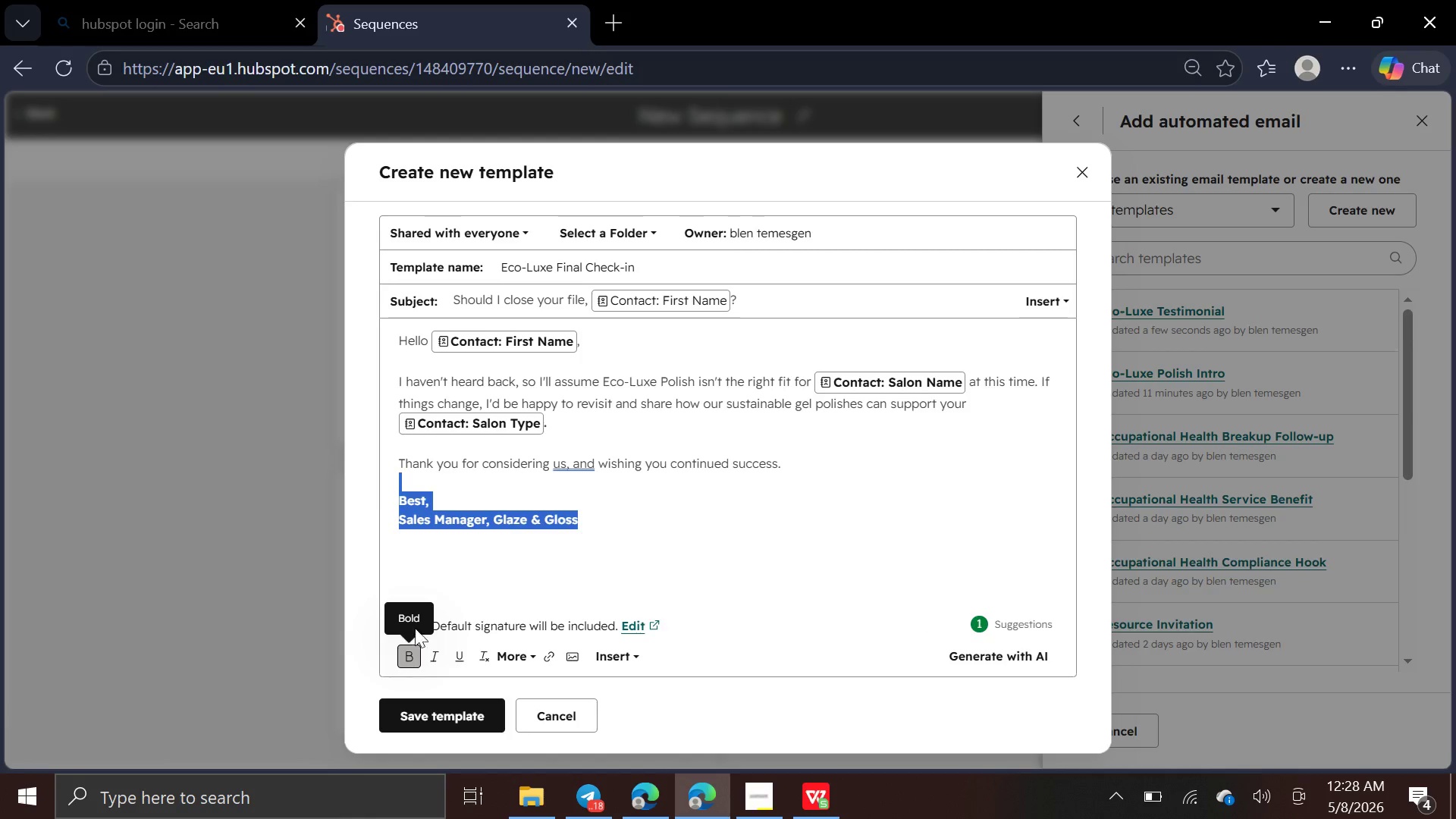 
left_click([485, 574])
 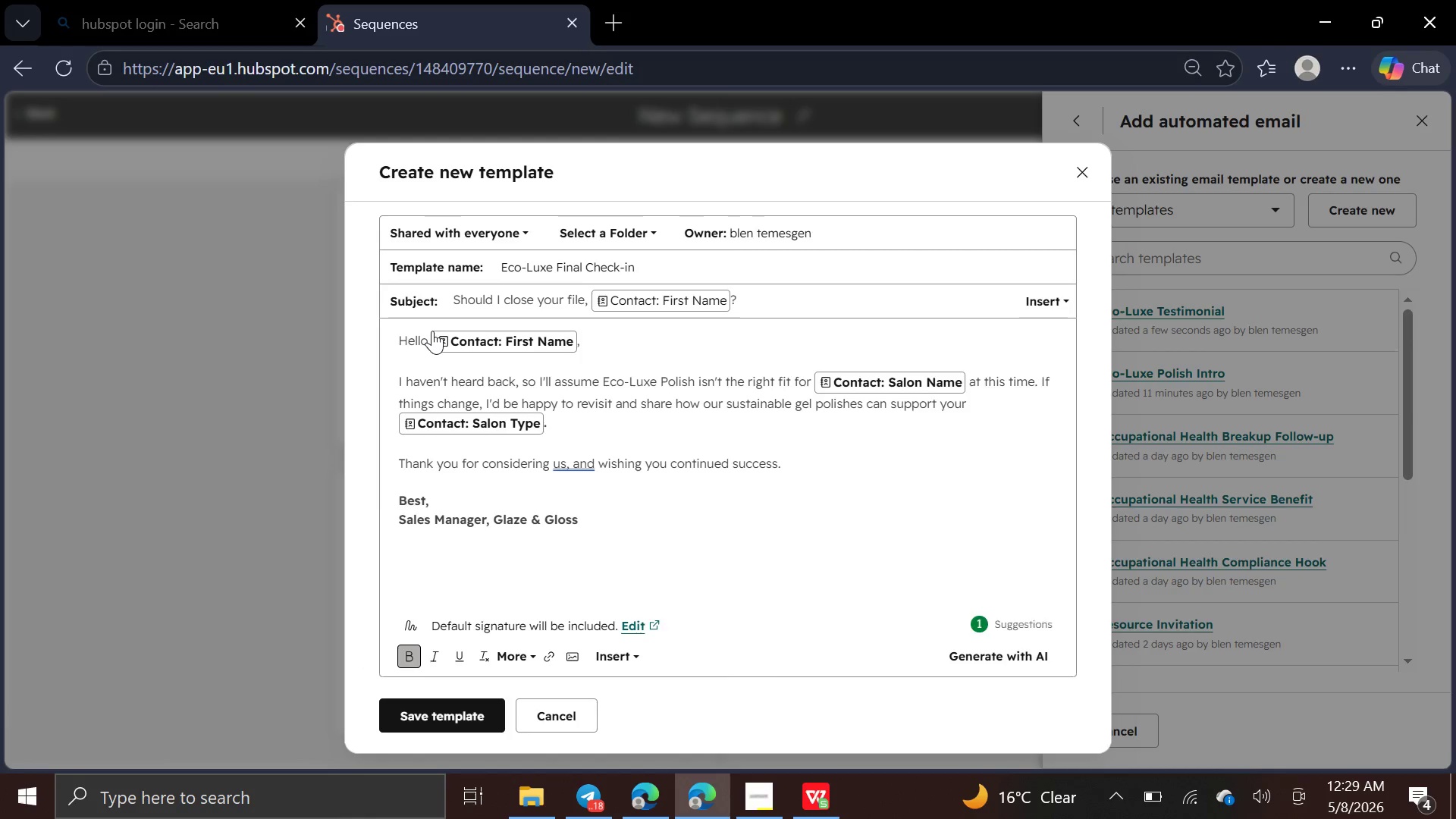 
left_click_drag(start_coordinate=[430, 331], to_coordinate=[367, 338])
 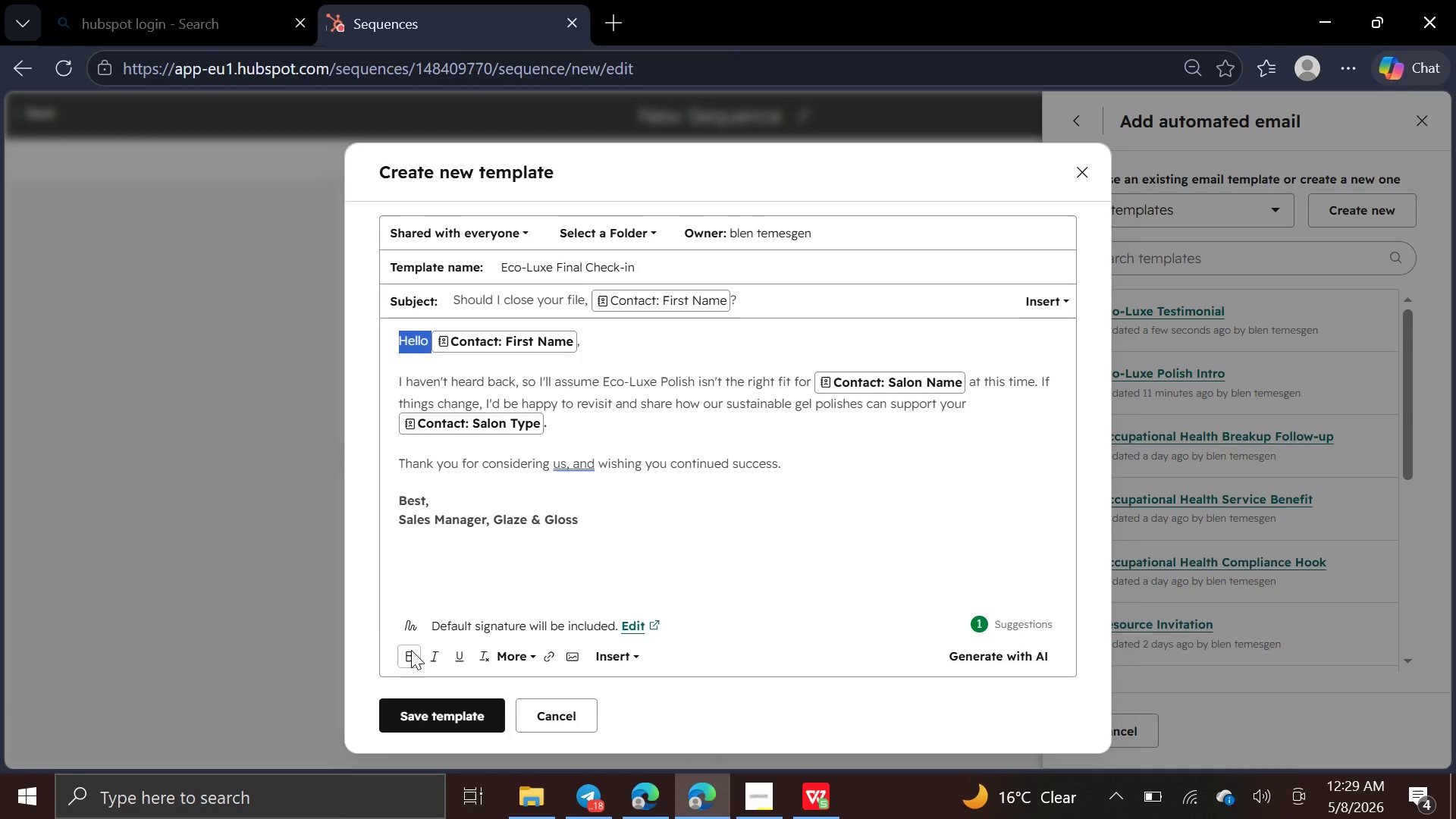 
left_click([405, 652])
 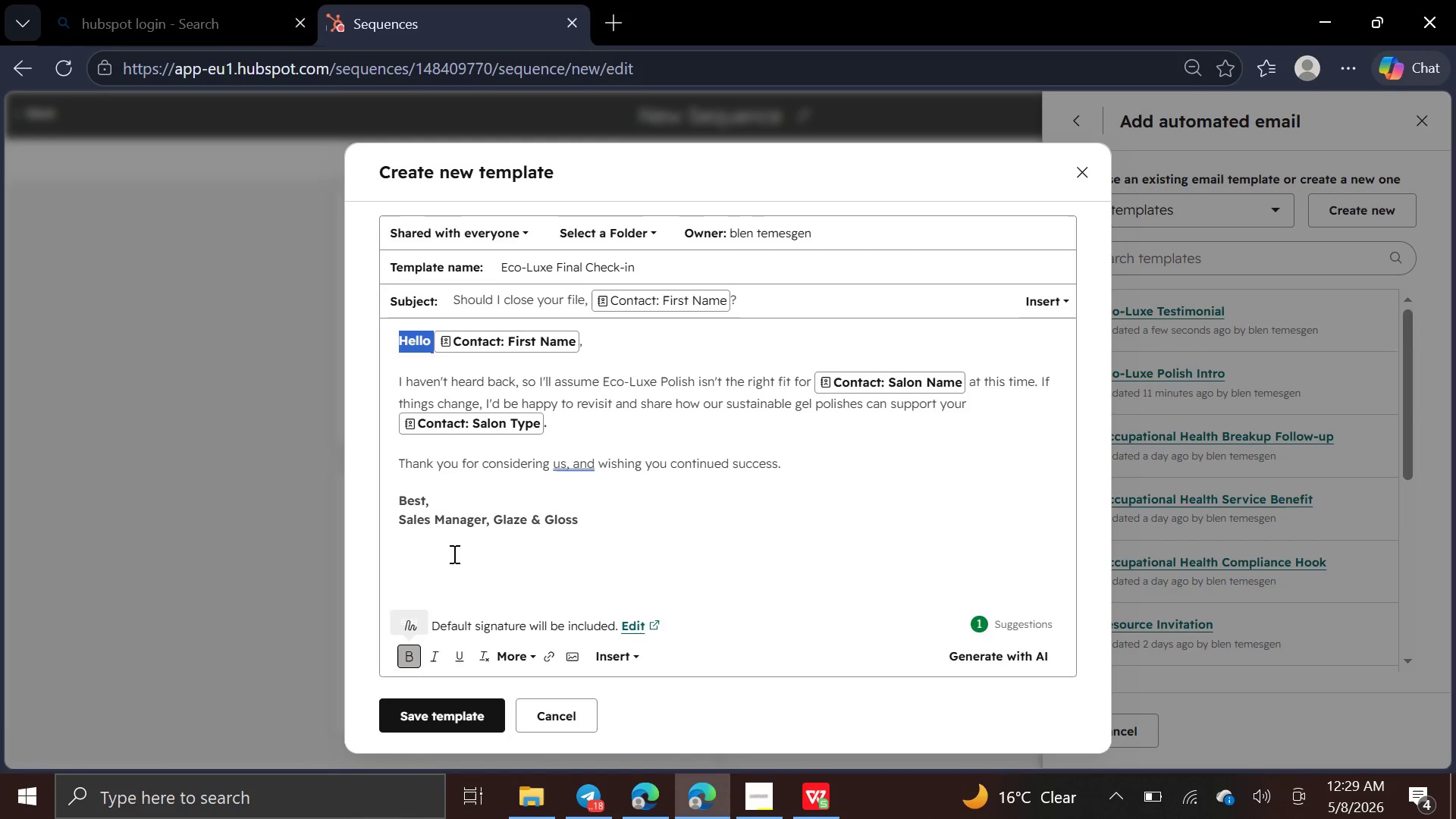 
left_click([472, 552])
 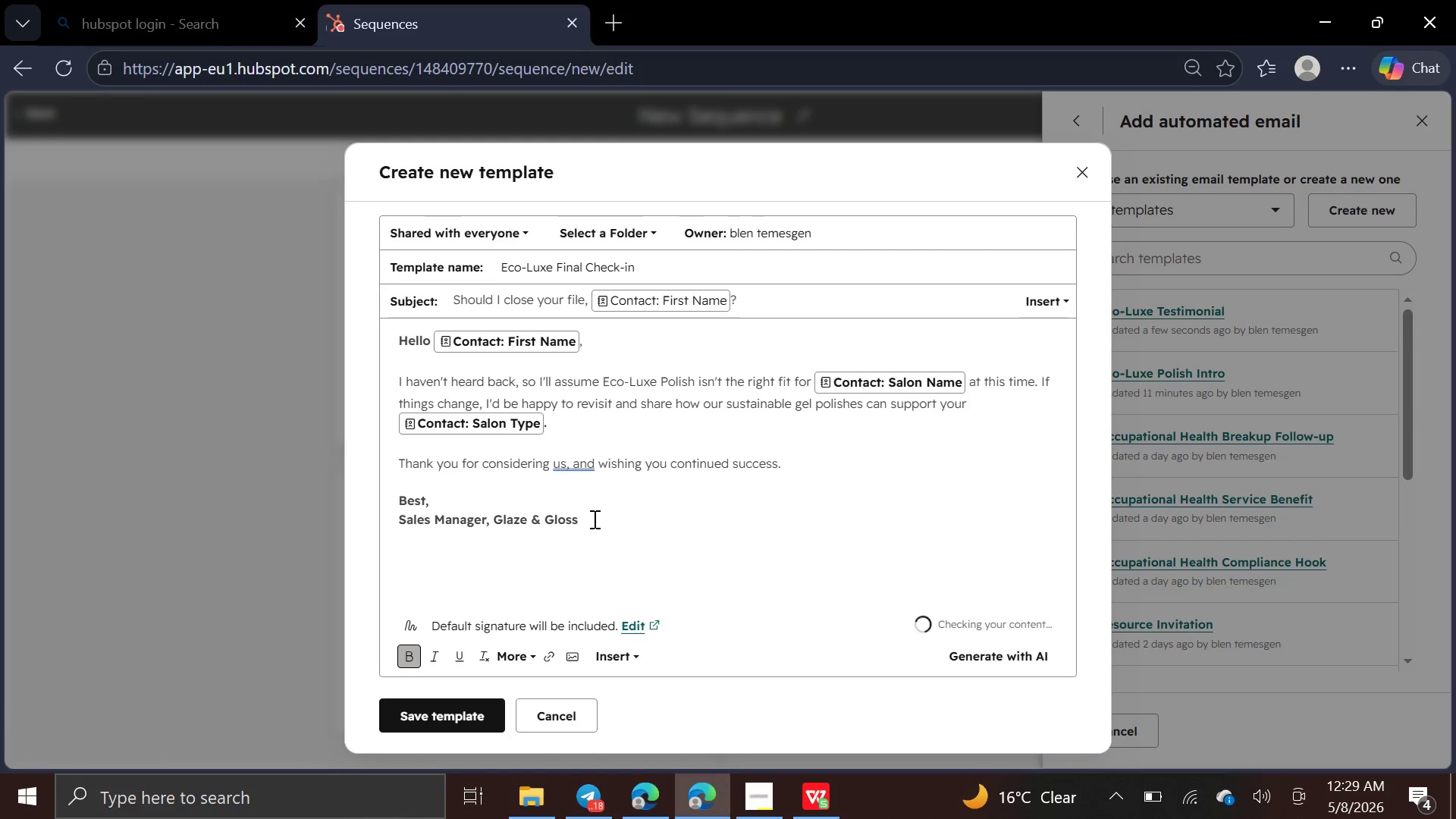 
left_click_drag(start_coordinate=[593, 519], to_coordinate=[364, 339])
 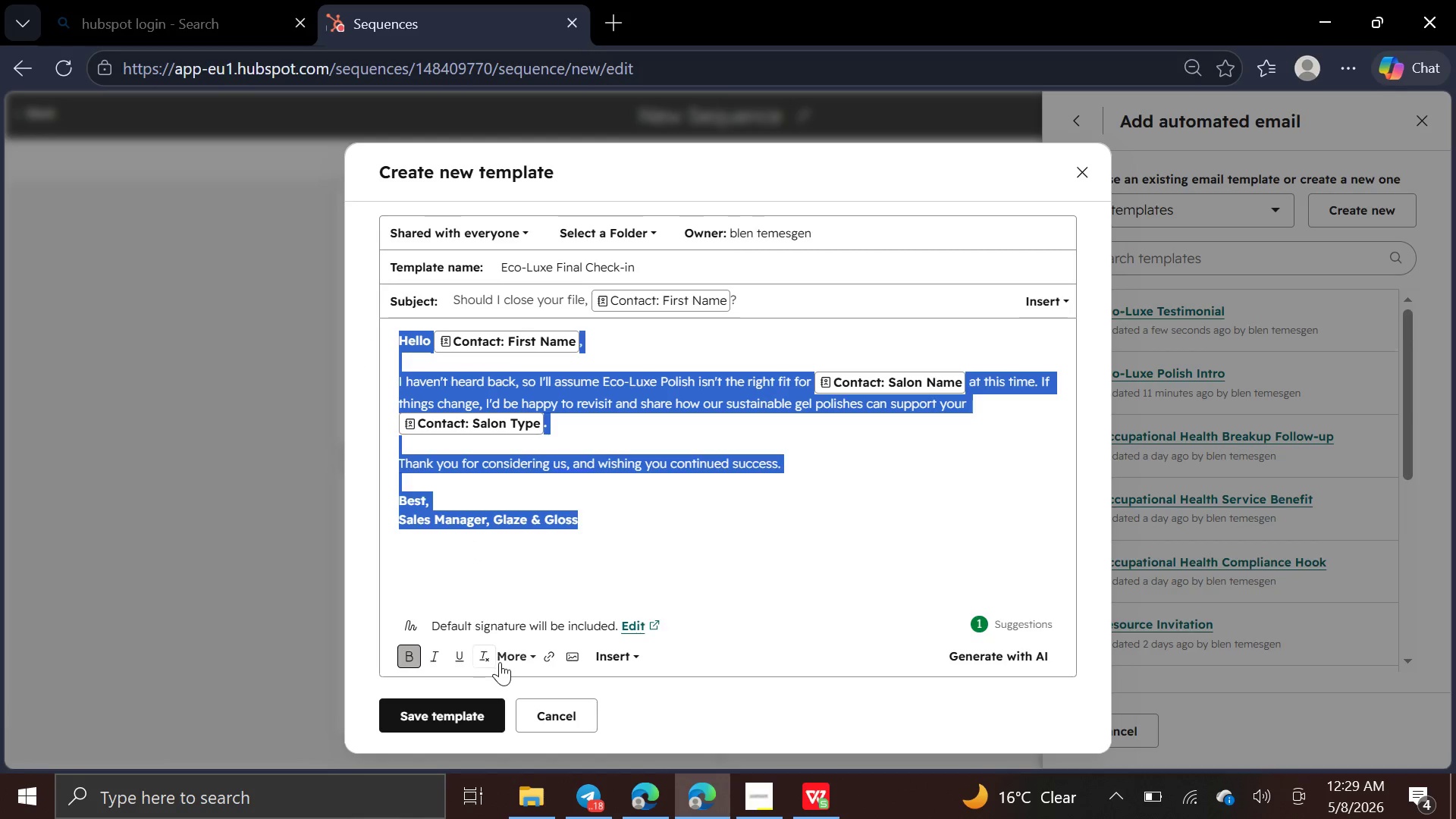 
left_click([506, 661])
 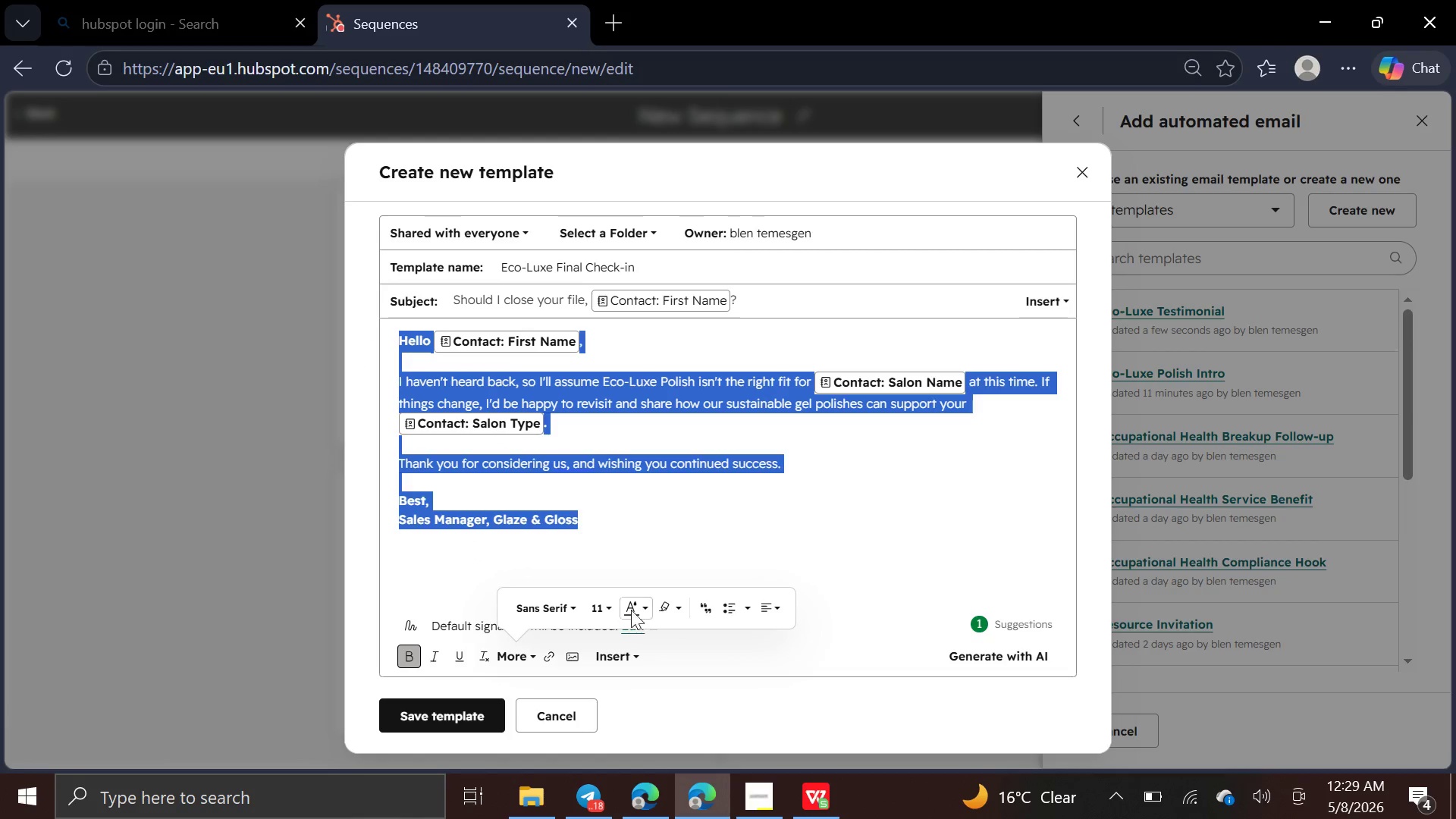 
left_click([631, 606])
 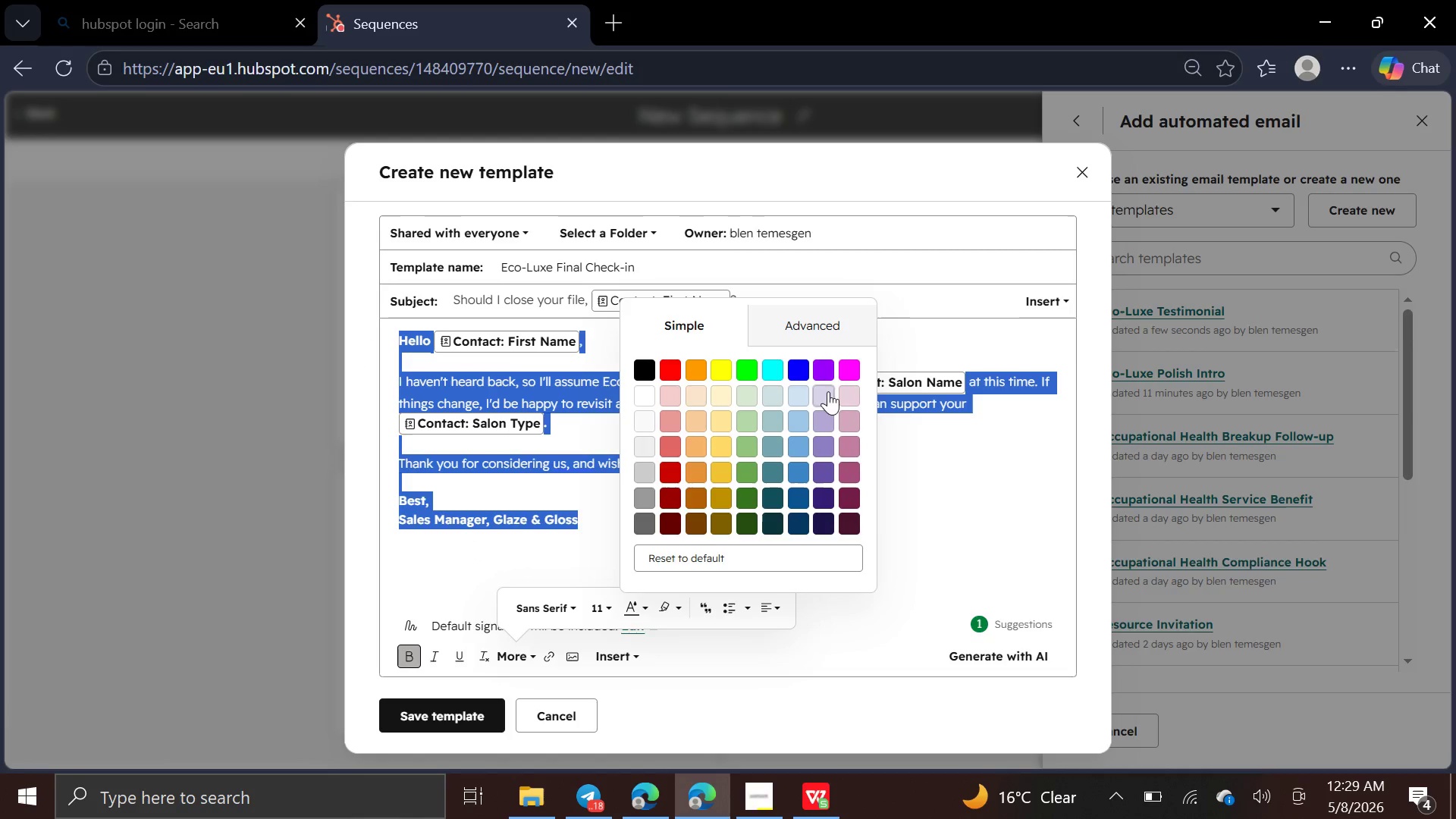 
left_click([824, 373])
 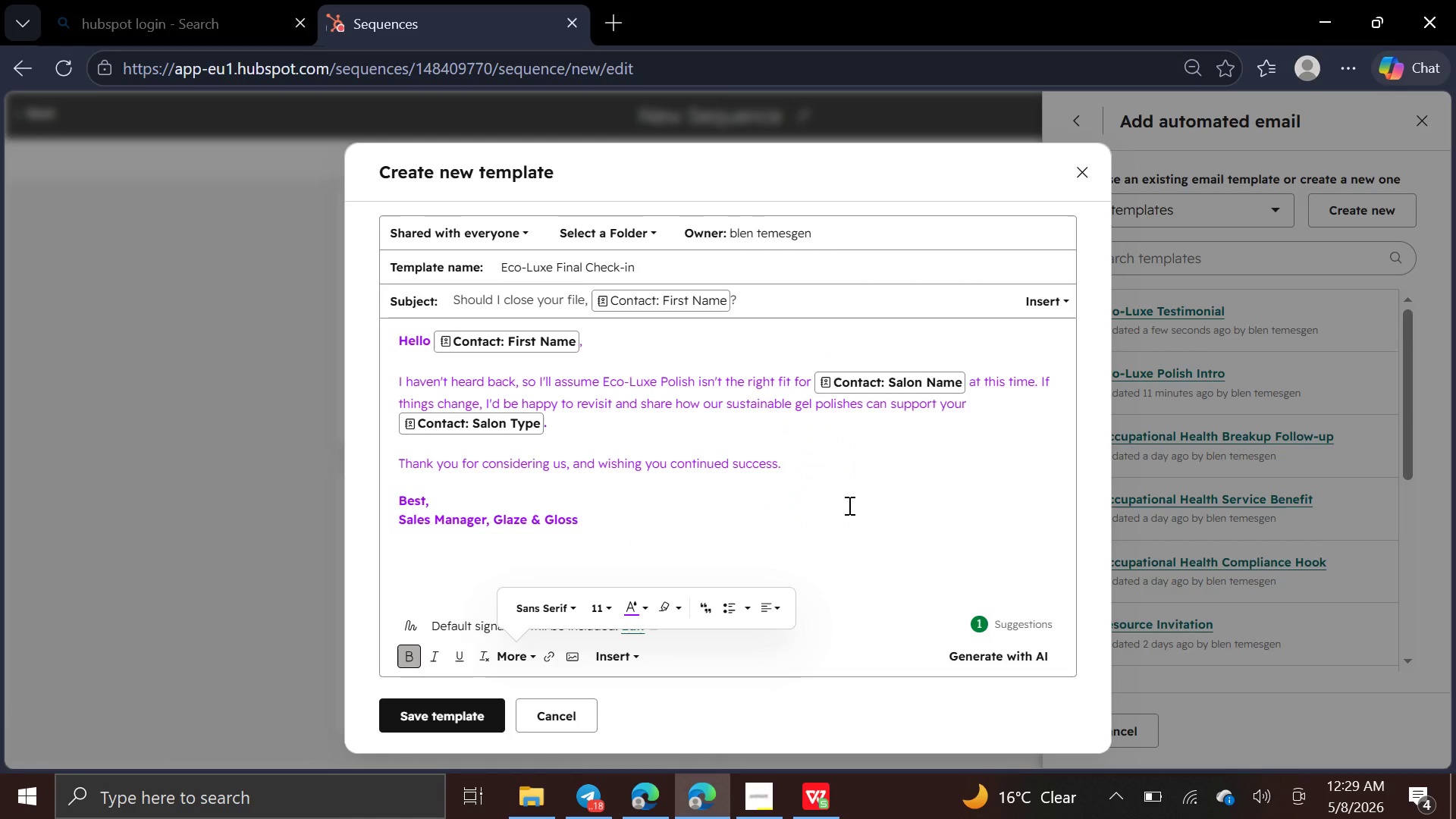 
left_click([848, 505])
 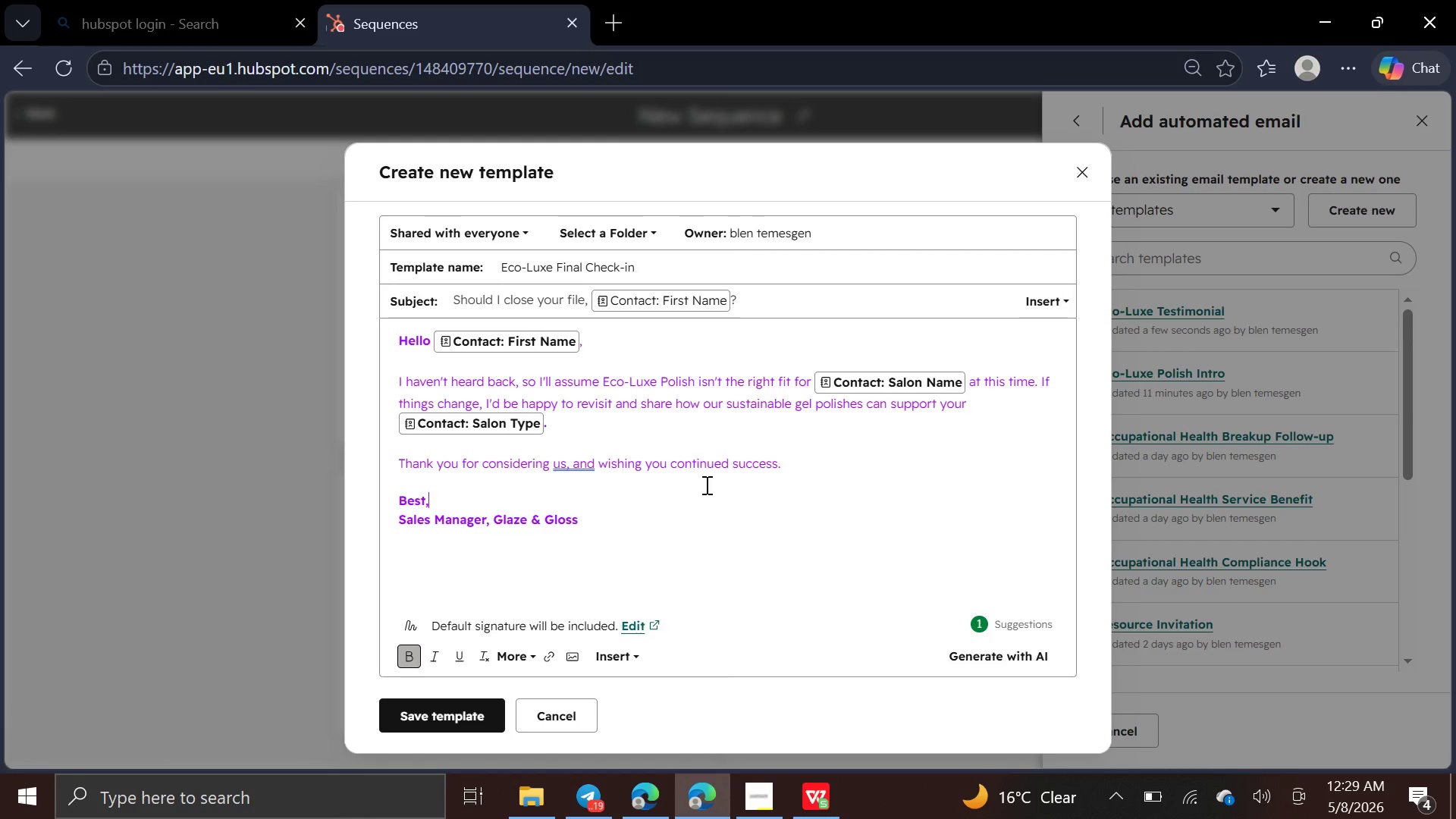 
wait(31.48)
 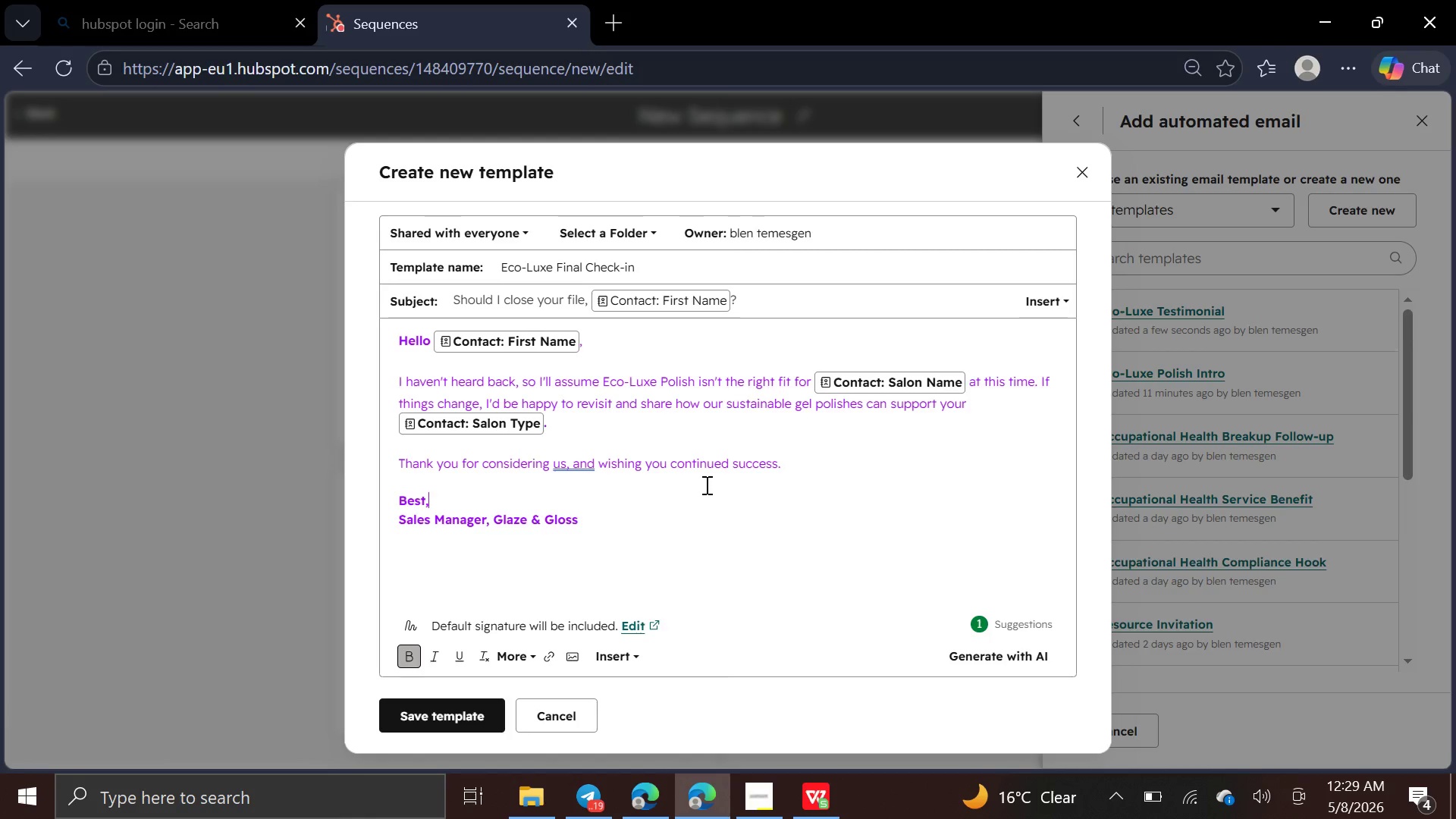 
left_click([426, 704])
 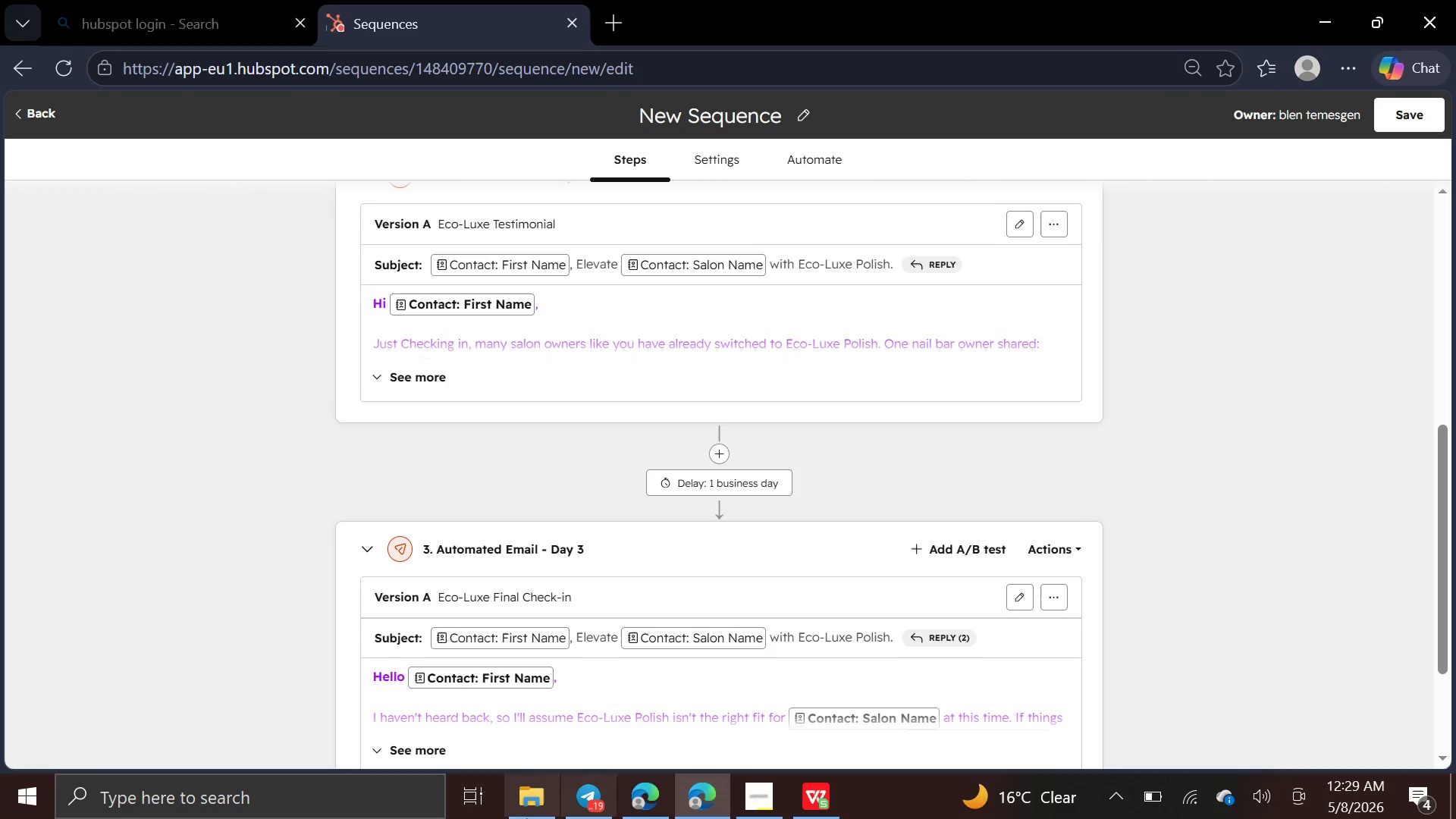 
wait(12.09)
 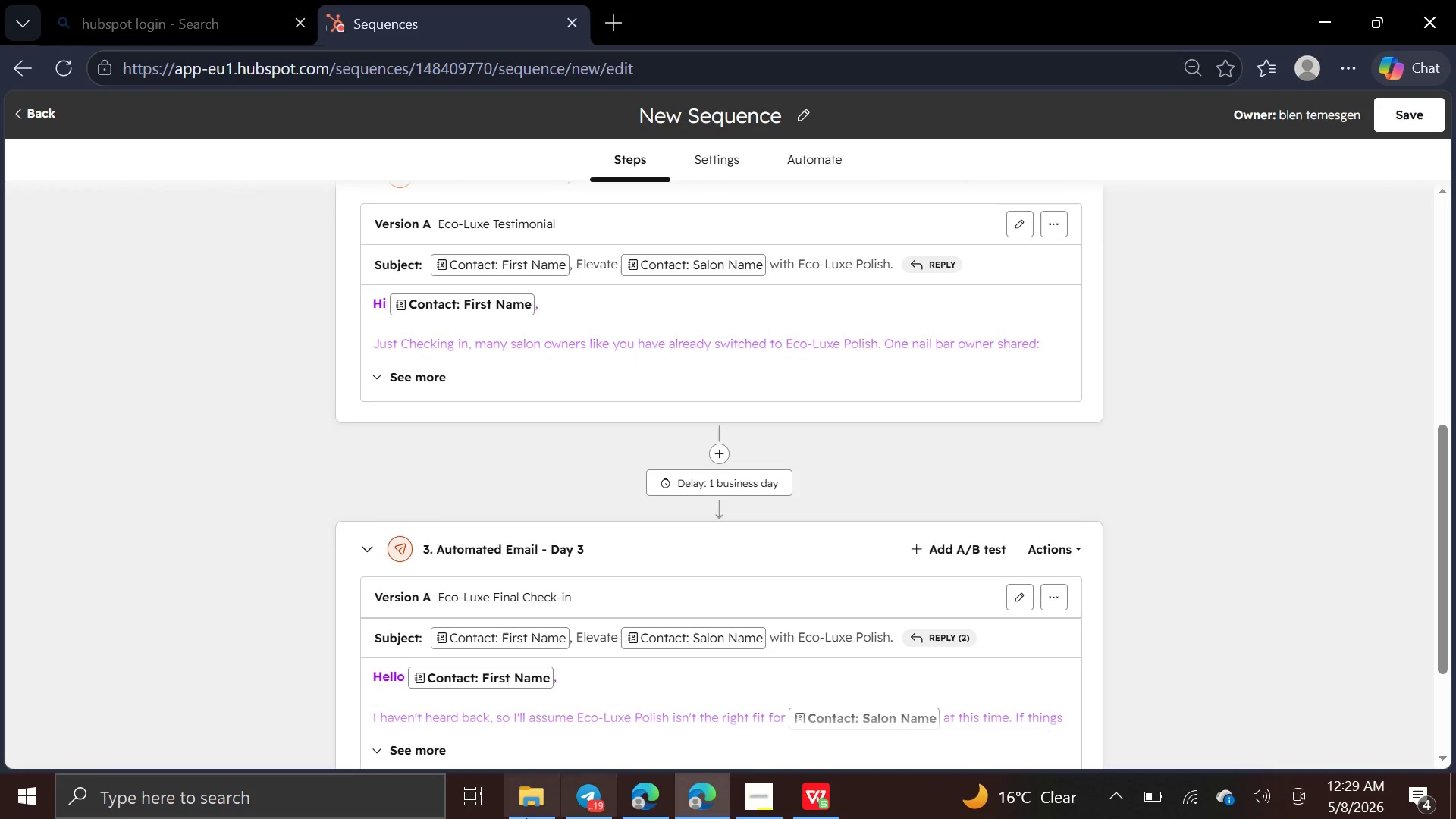 
left_click([700, 645])
 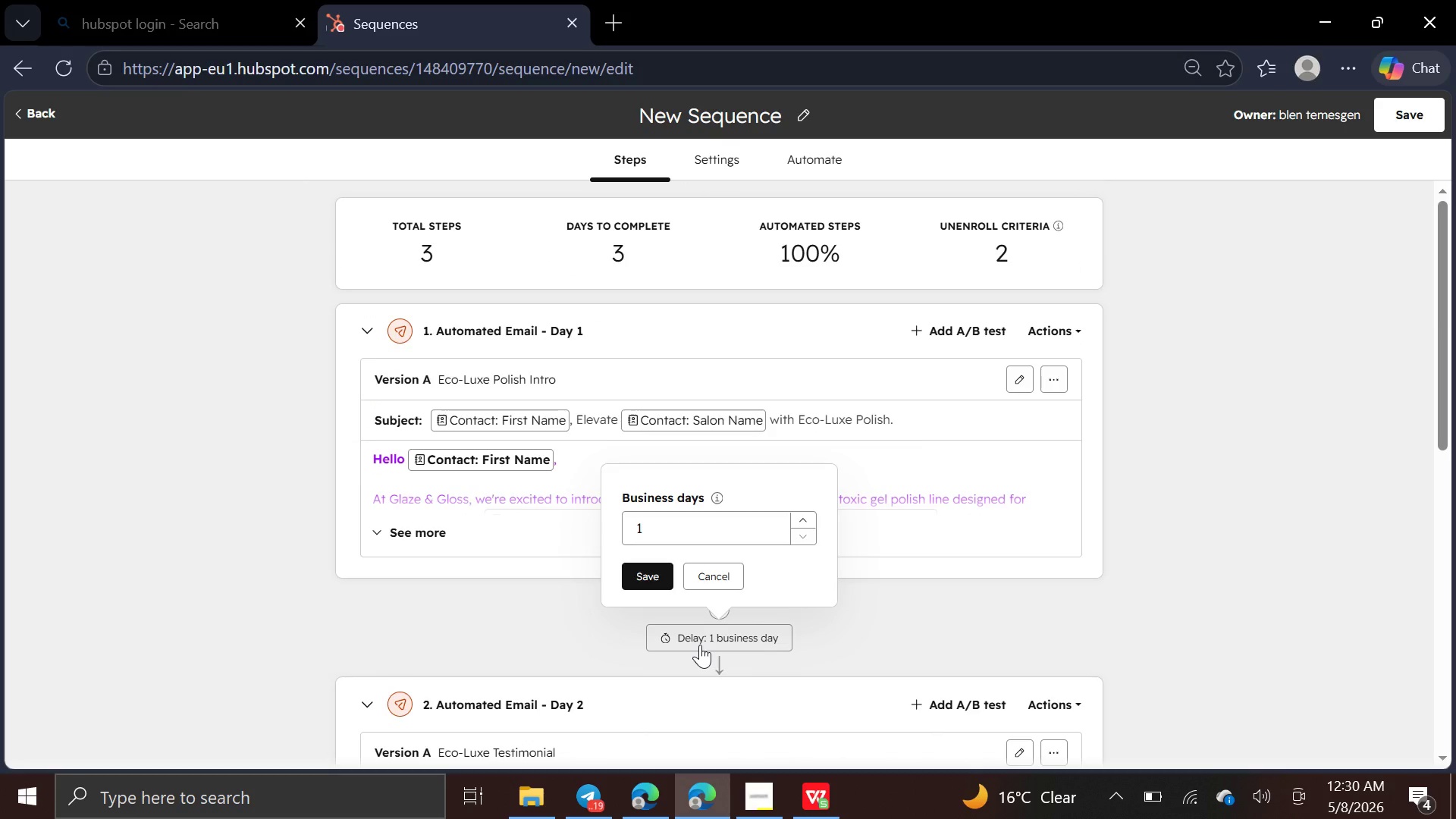 
wait(5.66)
 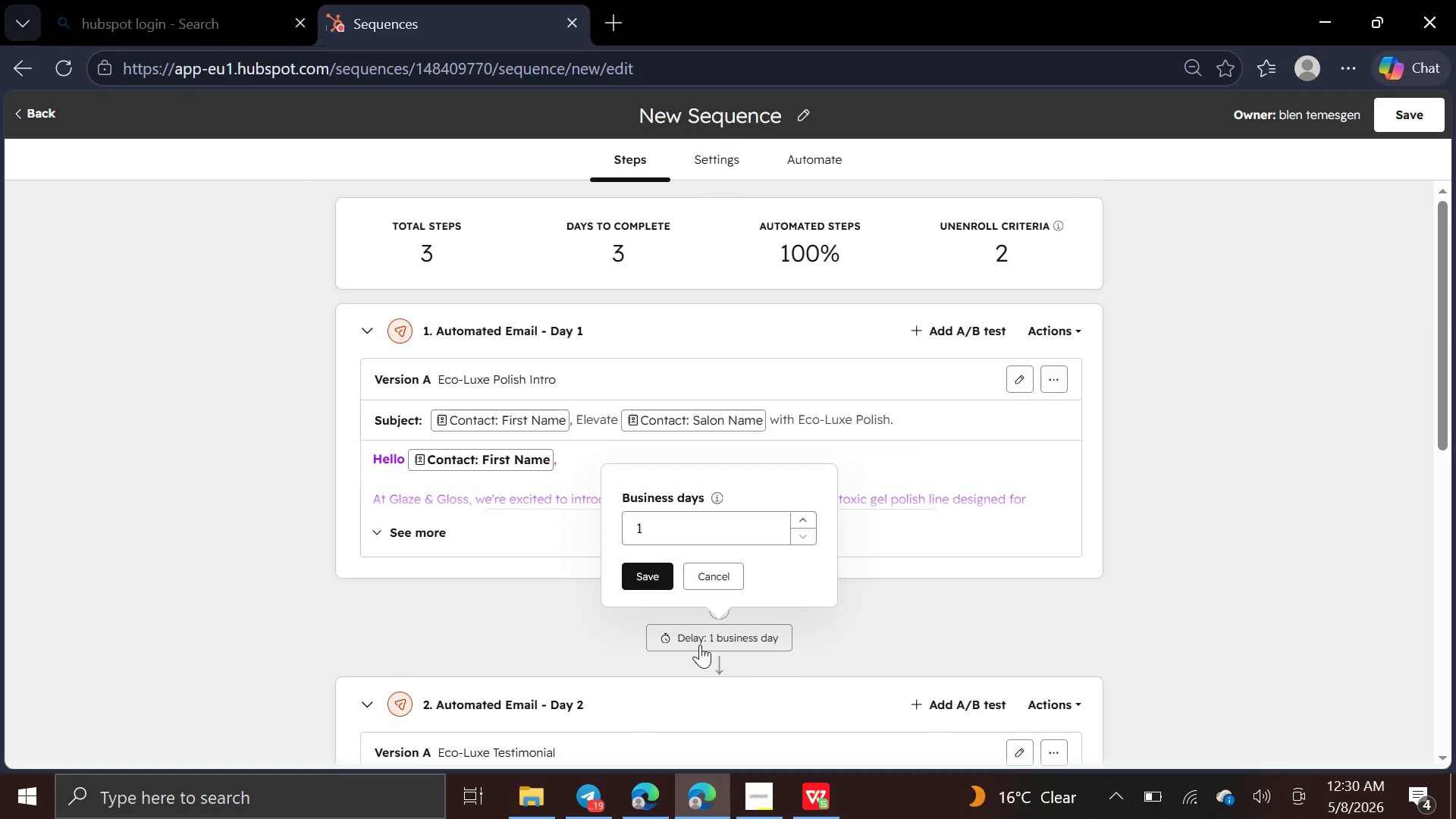 
left_click([691, 537])
 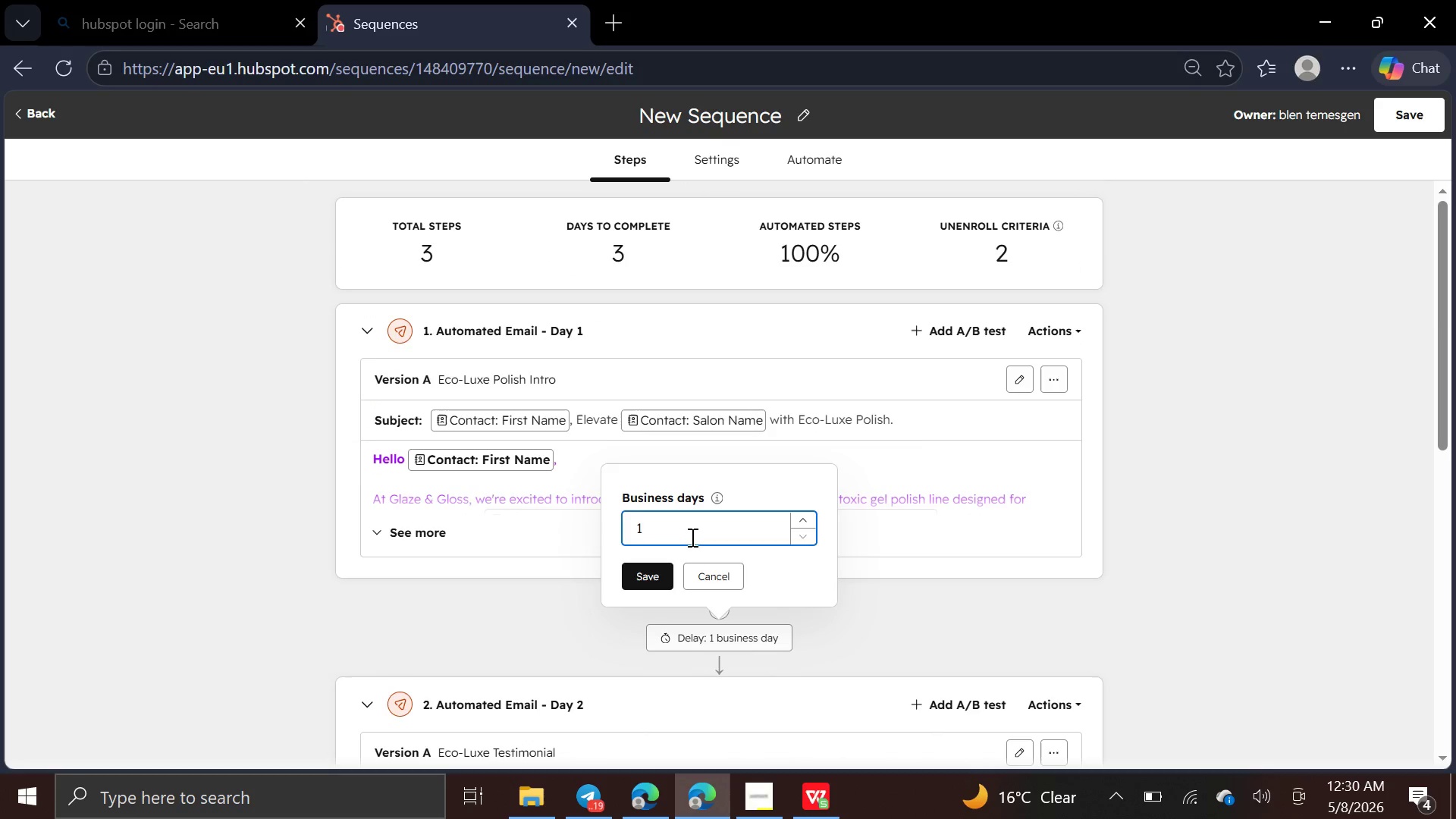 
key(Backspace)
 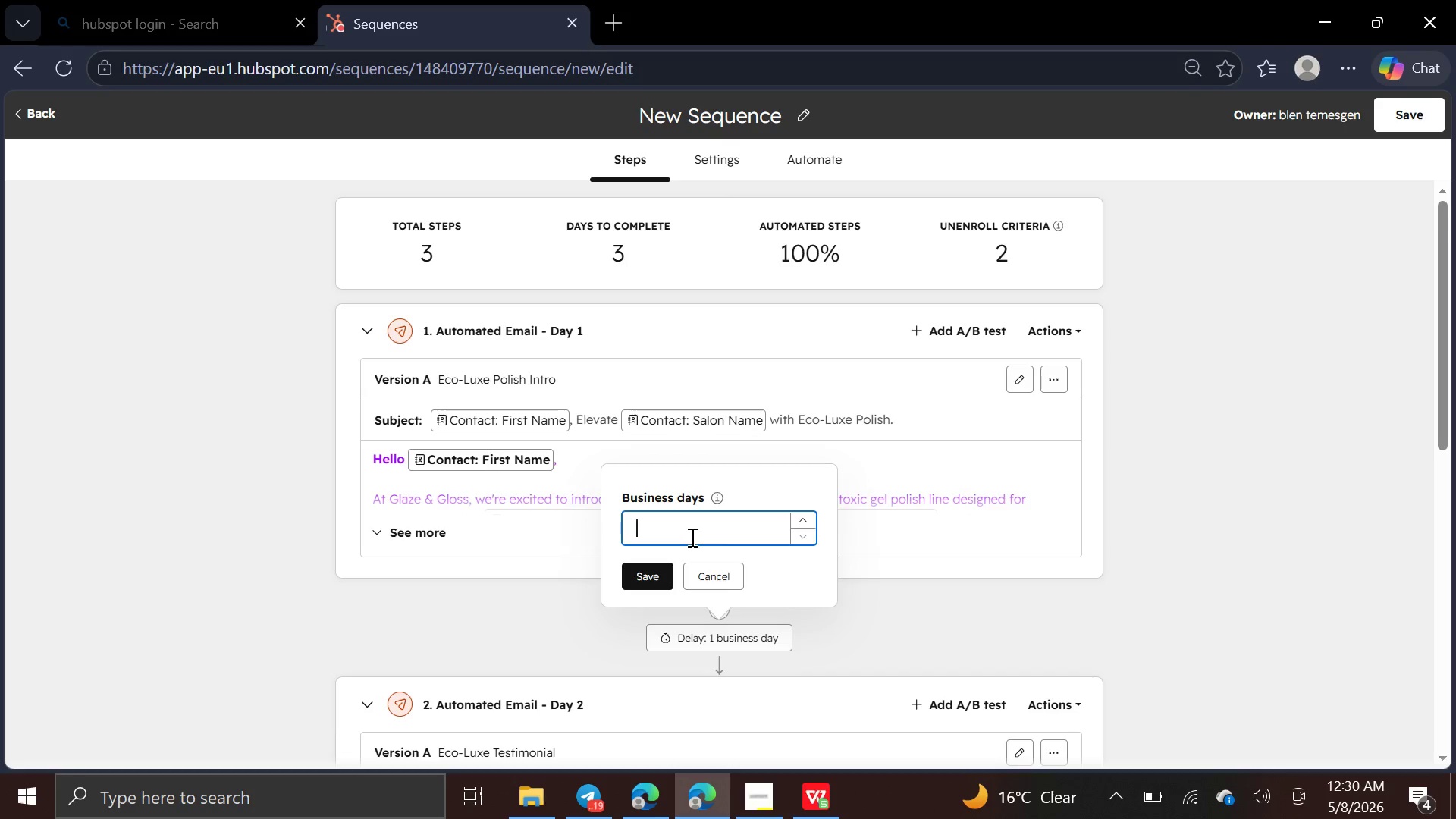 
key(3)
 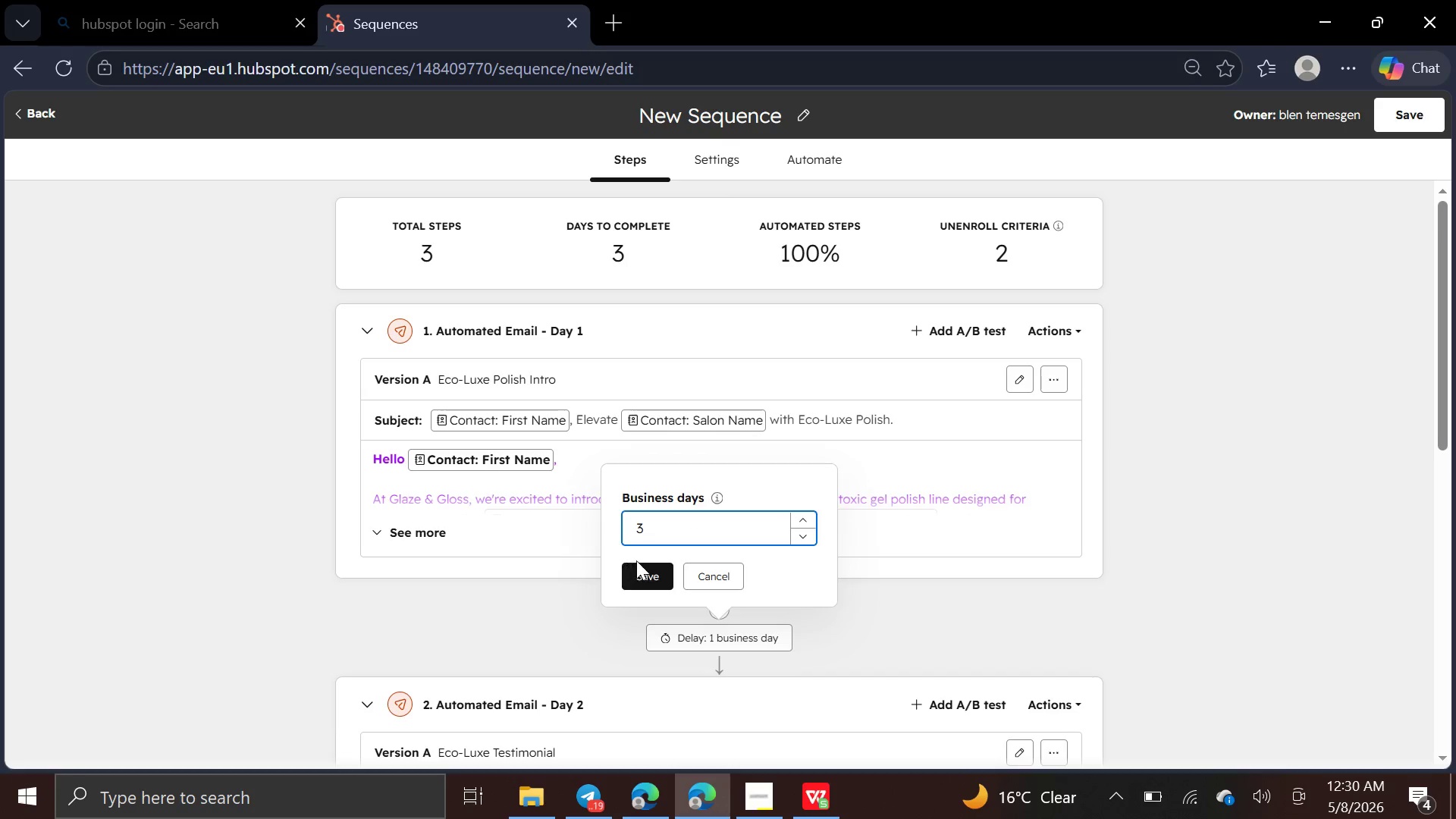 
left_click([642, 571])
 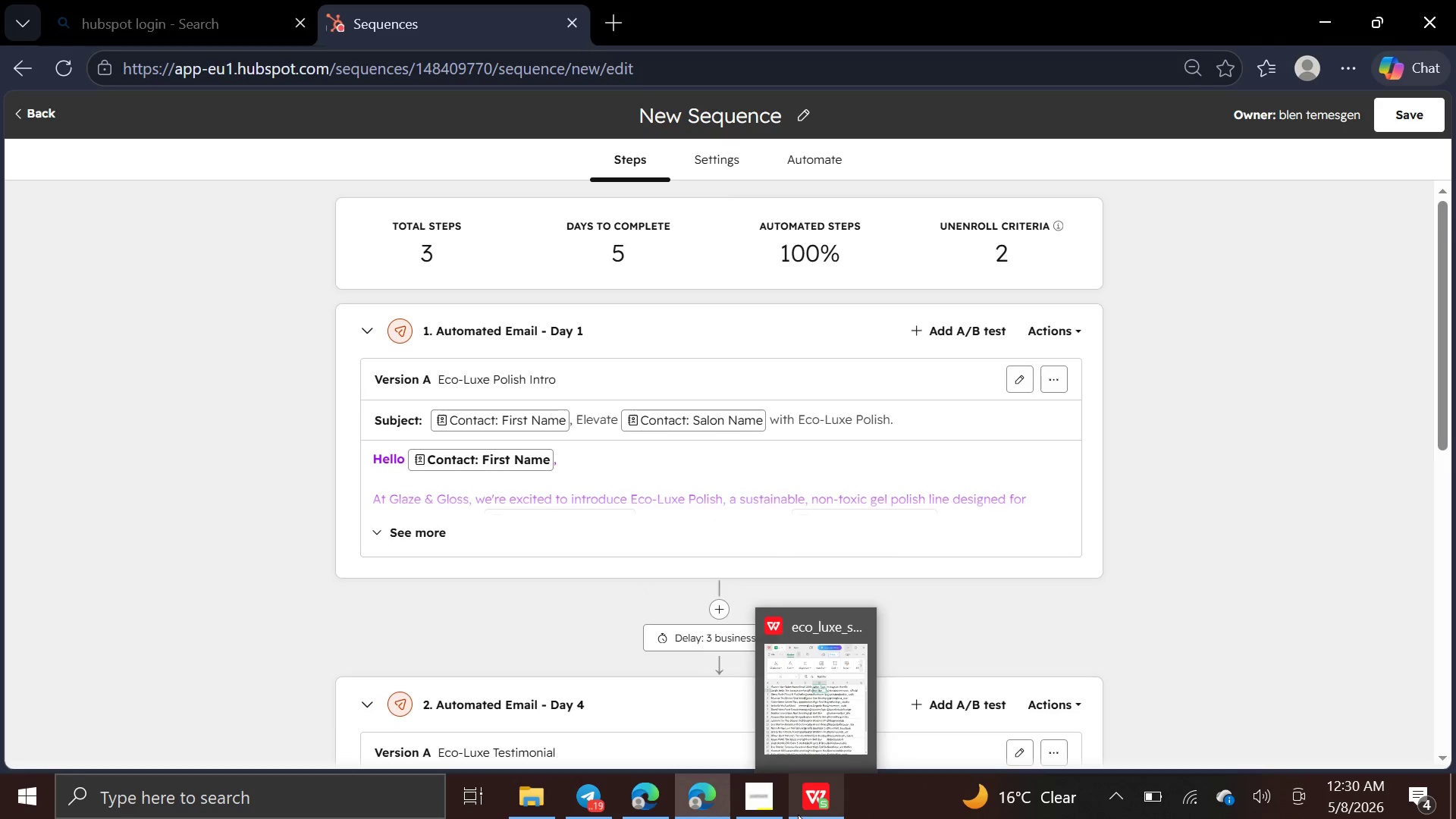 
left_click([766, 797])